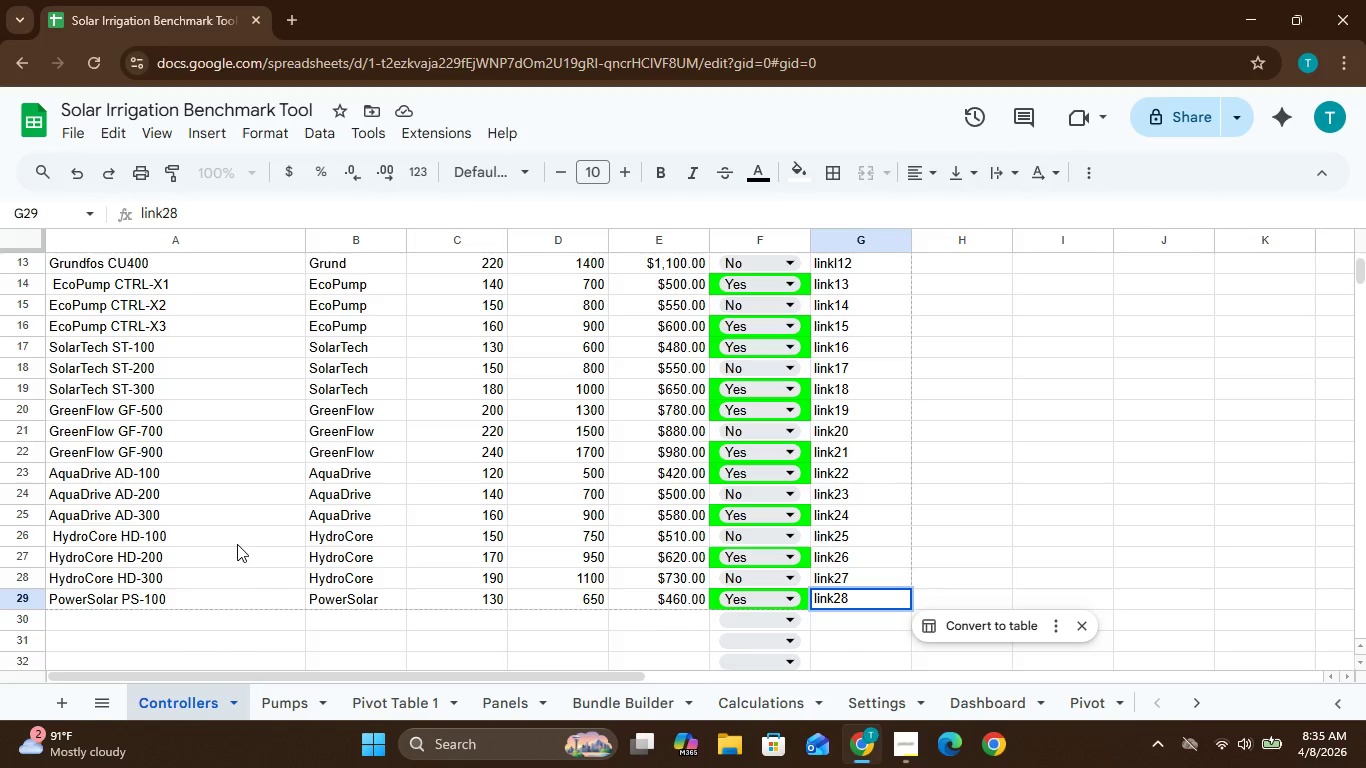 
wait(31.3)
 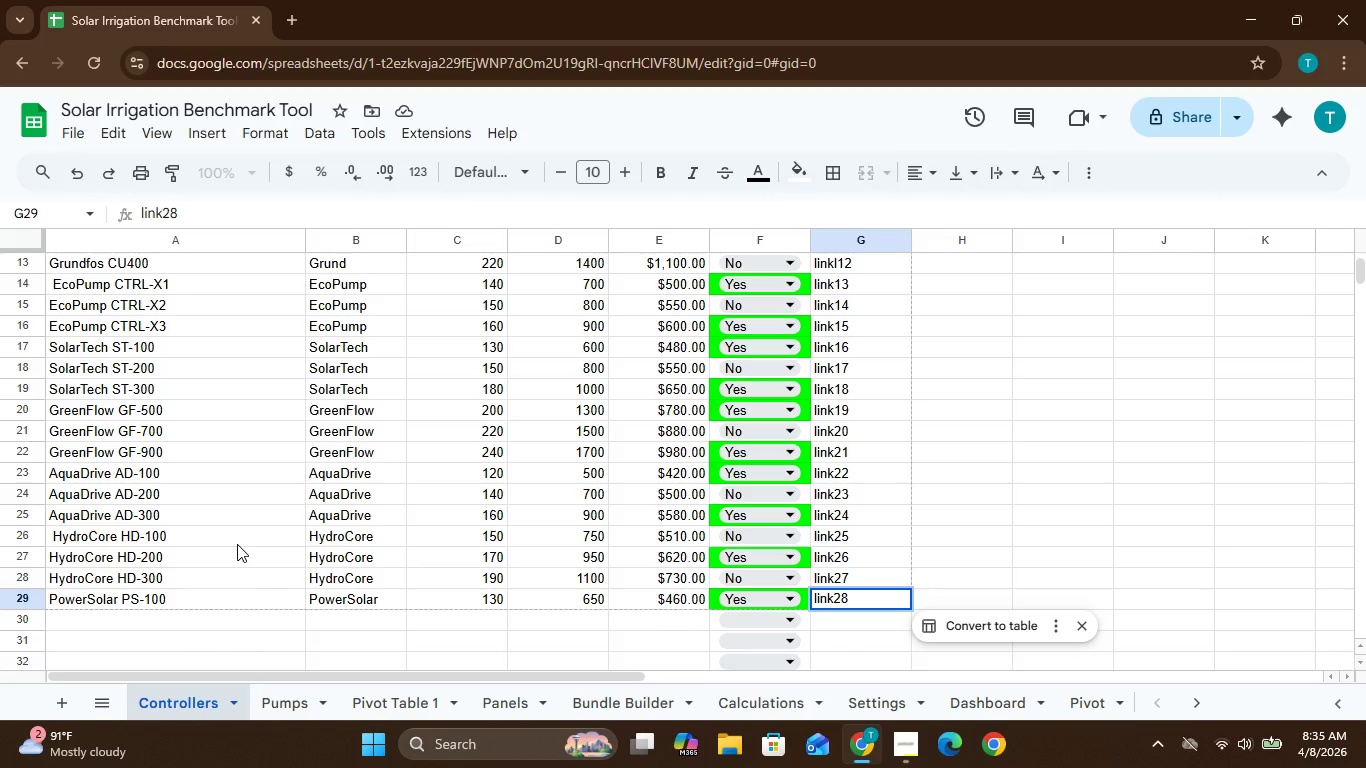 
left_click([92, 621])
 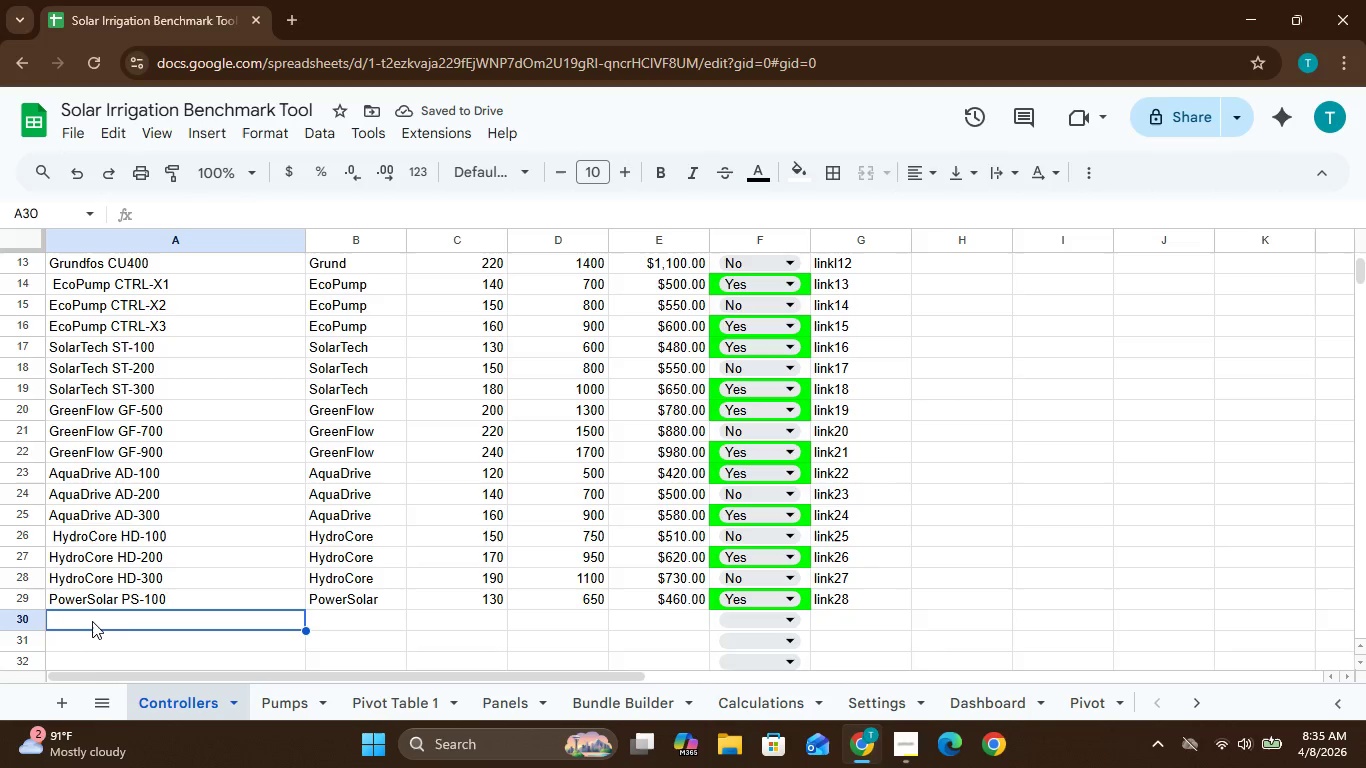 
key(Shift+P)
 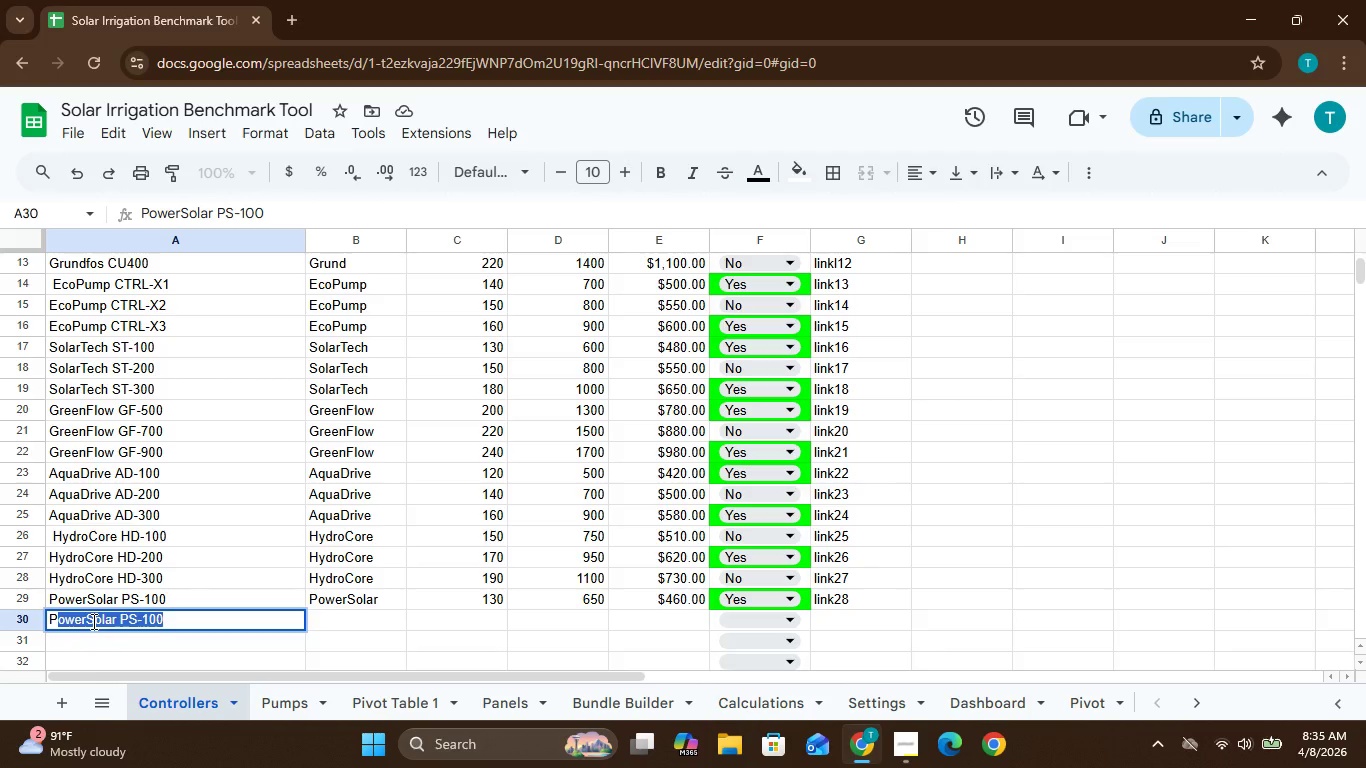 
key(Enter)
 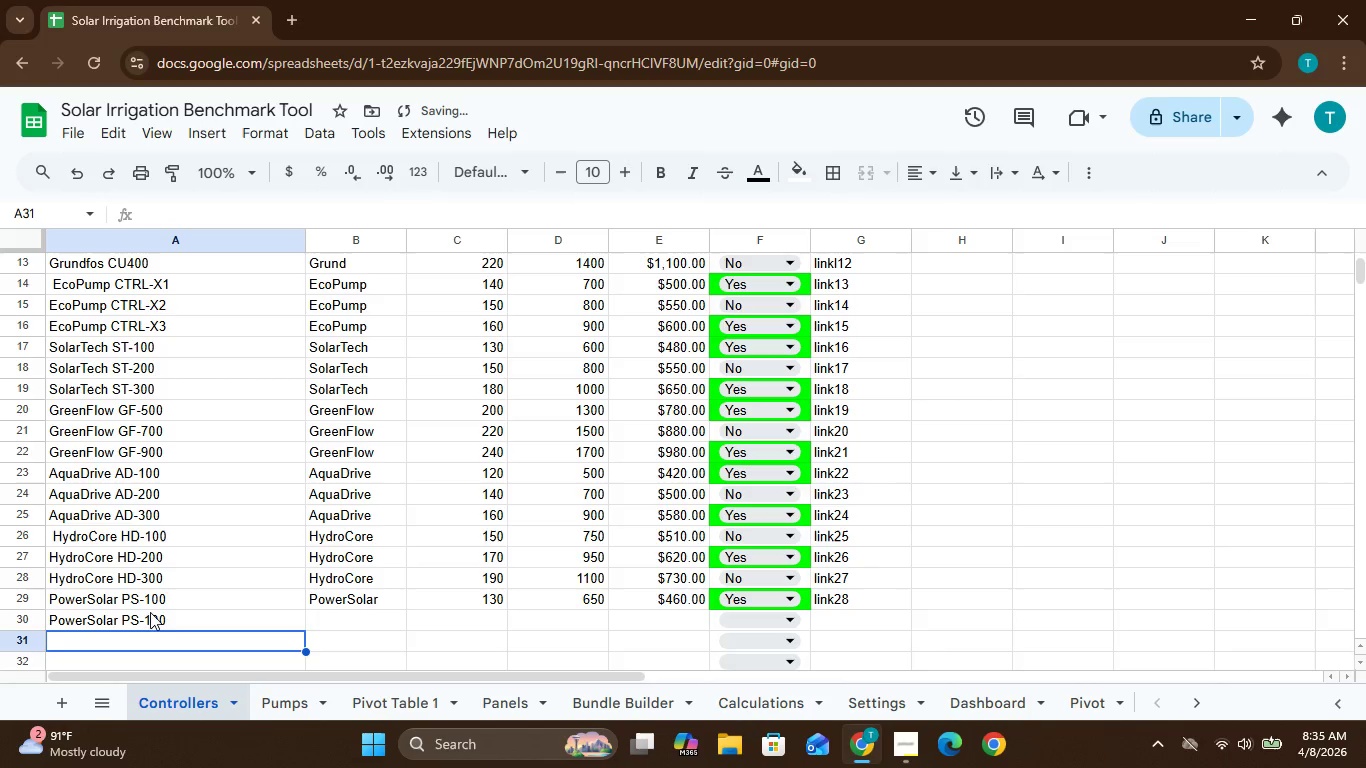 
left_click([161, 605])
 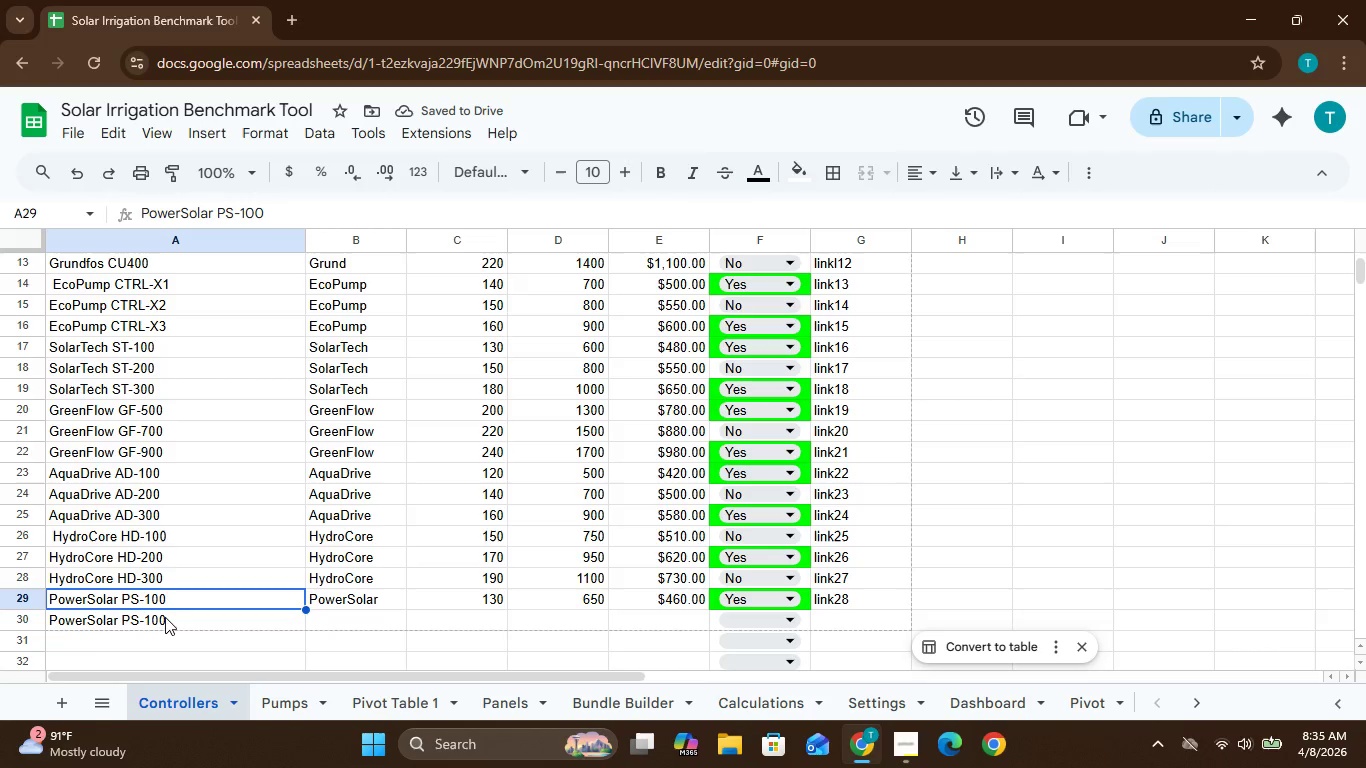 
left_click([167, 618])
 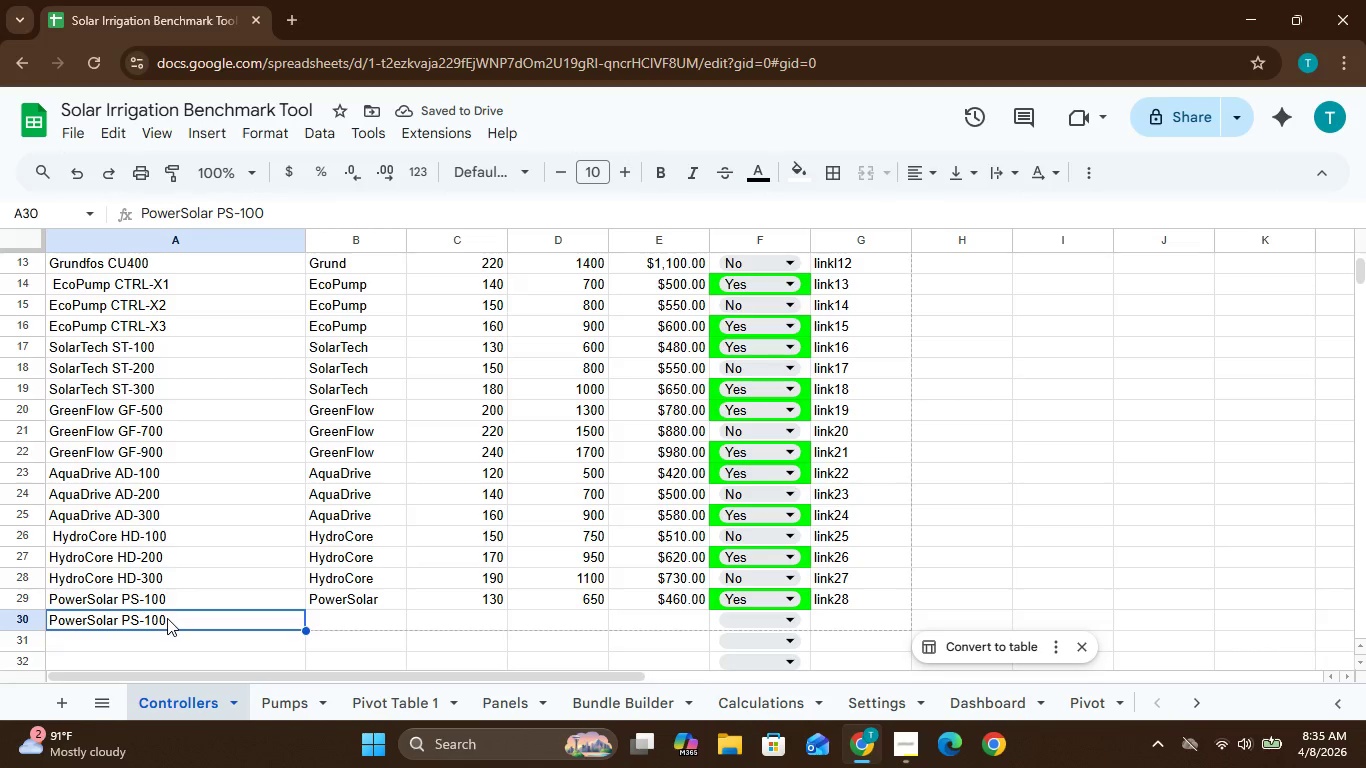 
double_click([167, 618])
 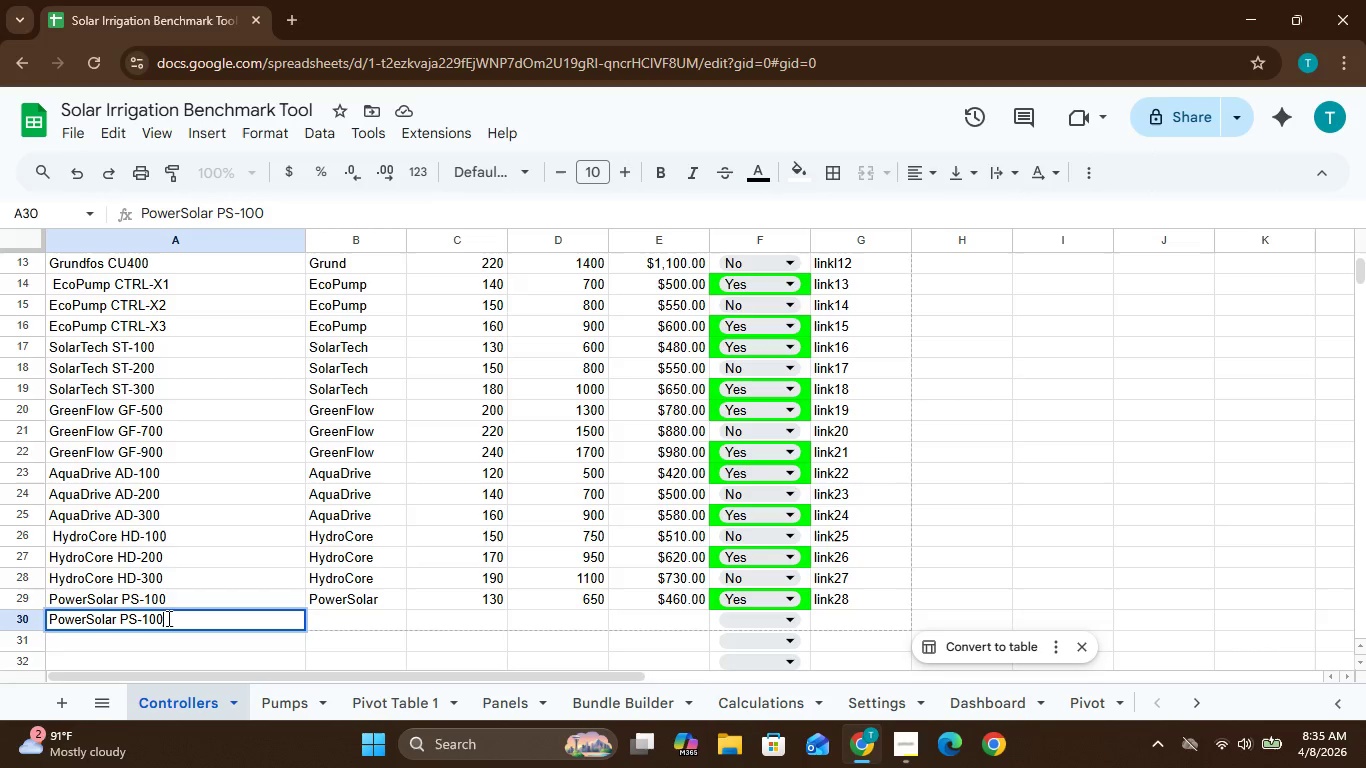 
key(Backspace)
key(Backspace)
key(Backspace)
type(200)
 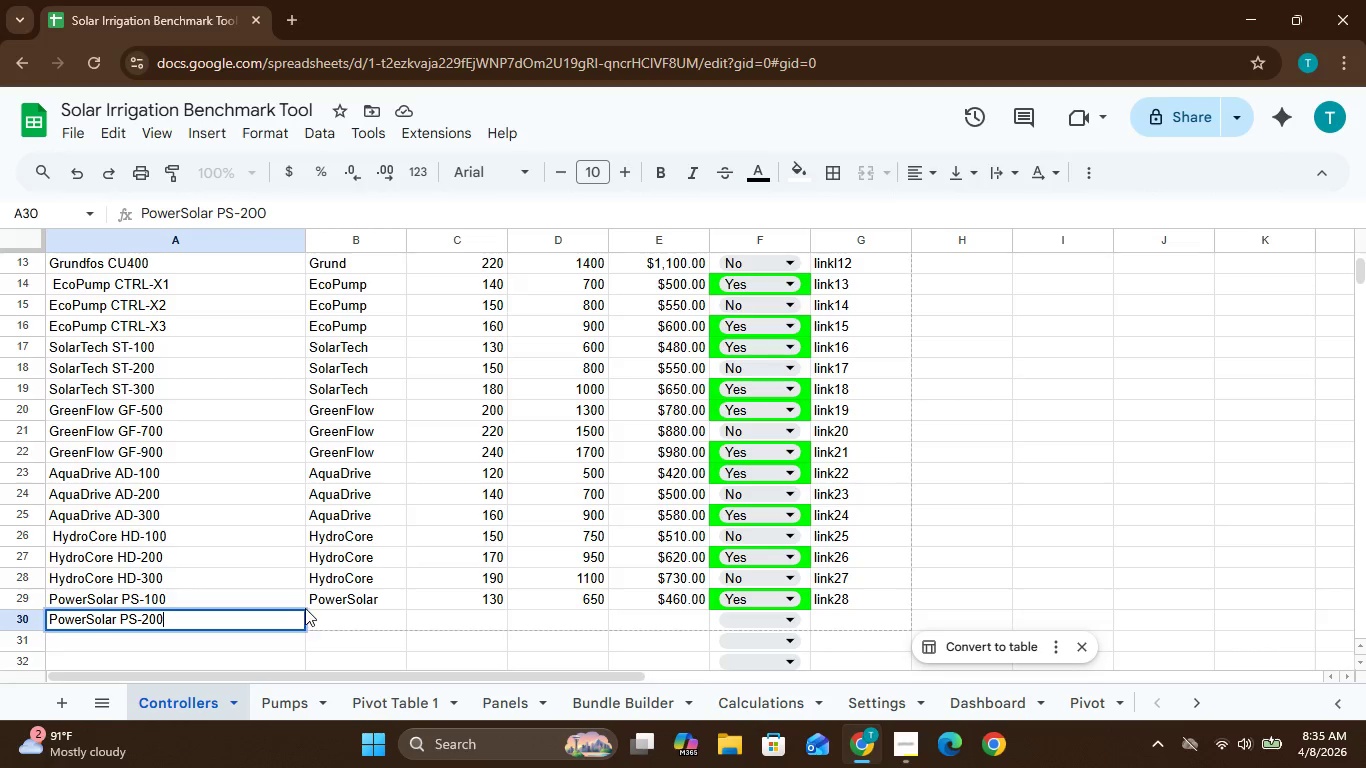 
left_click([310, 607])
 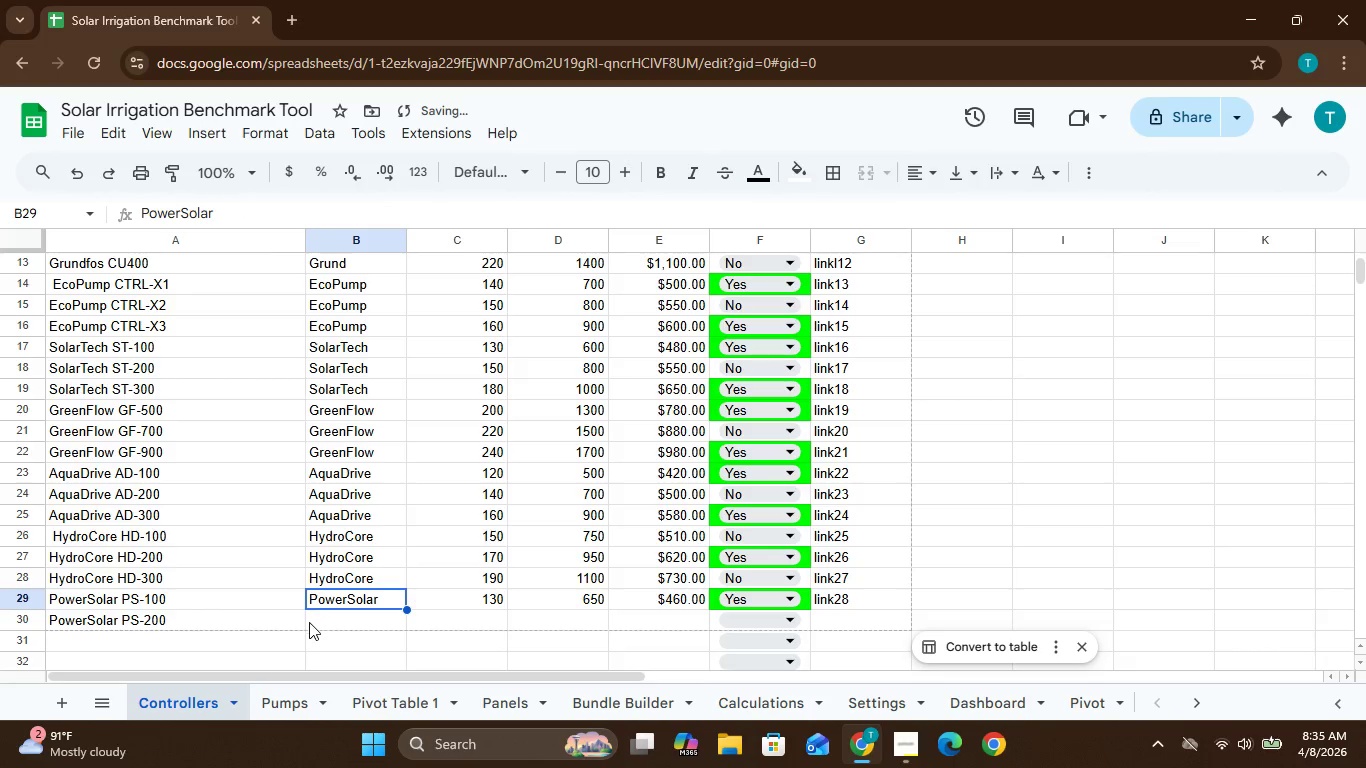 
left_click([309, 623])
 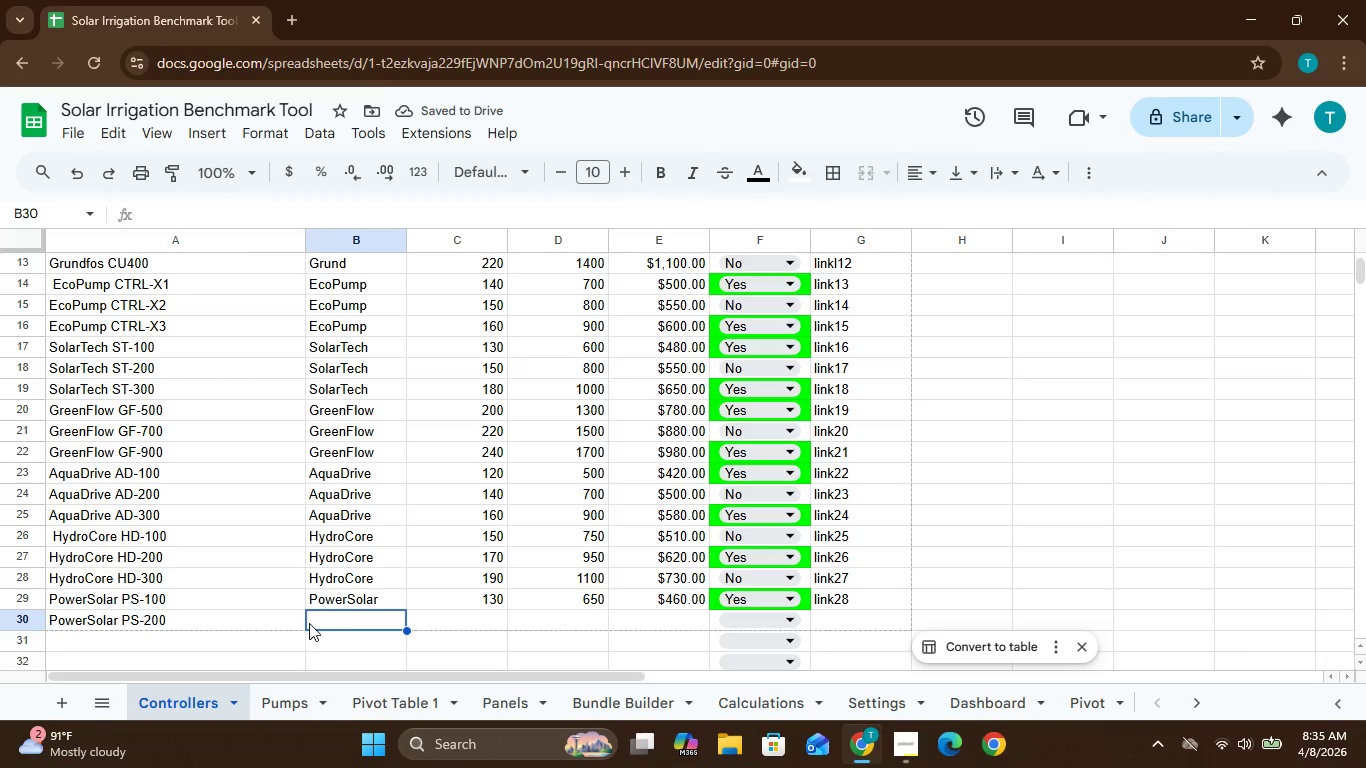 
hold_key(key=ShiftLeft, duration=0.78)
 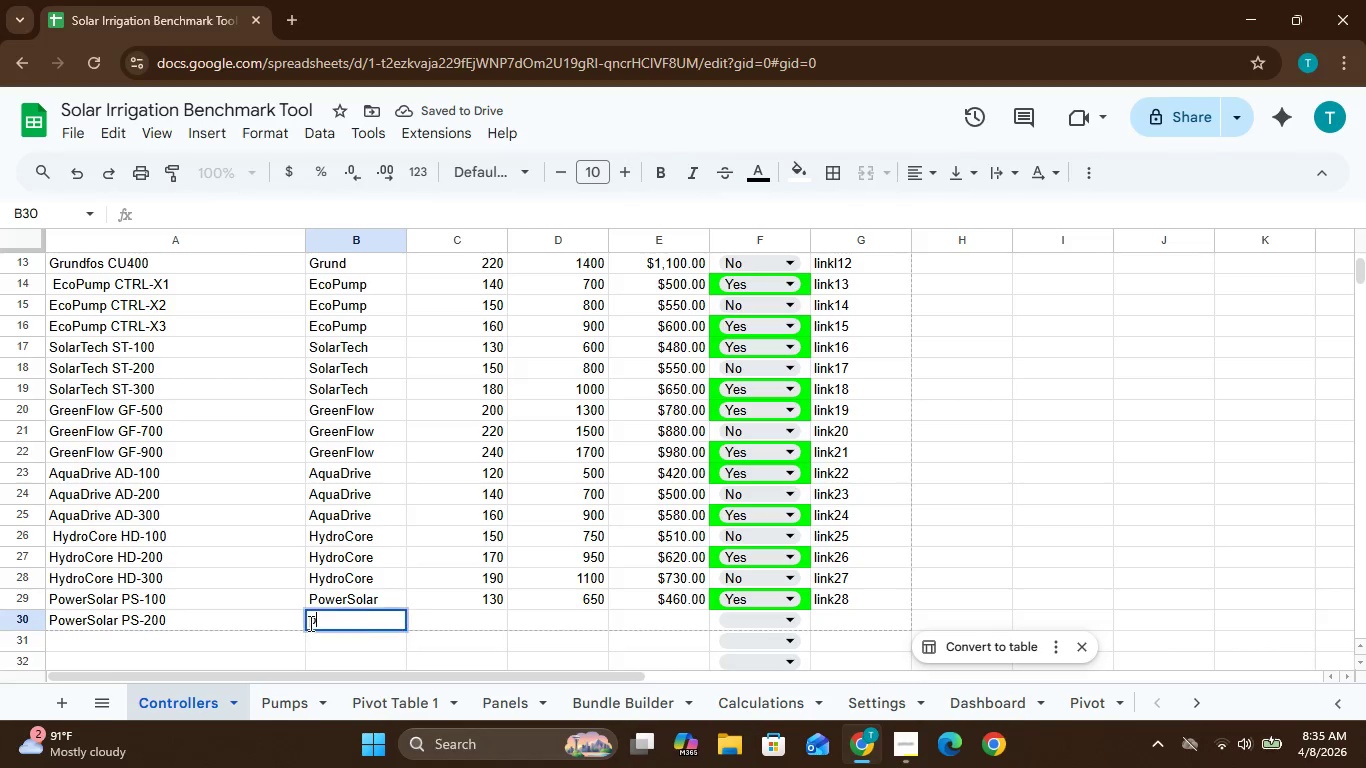 
type(p)
key(Backspace)
key(Backspace)
type(P0)
key(Backspace)
type(ower)
 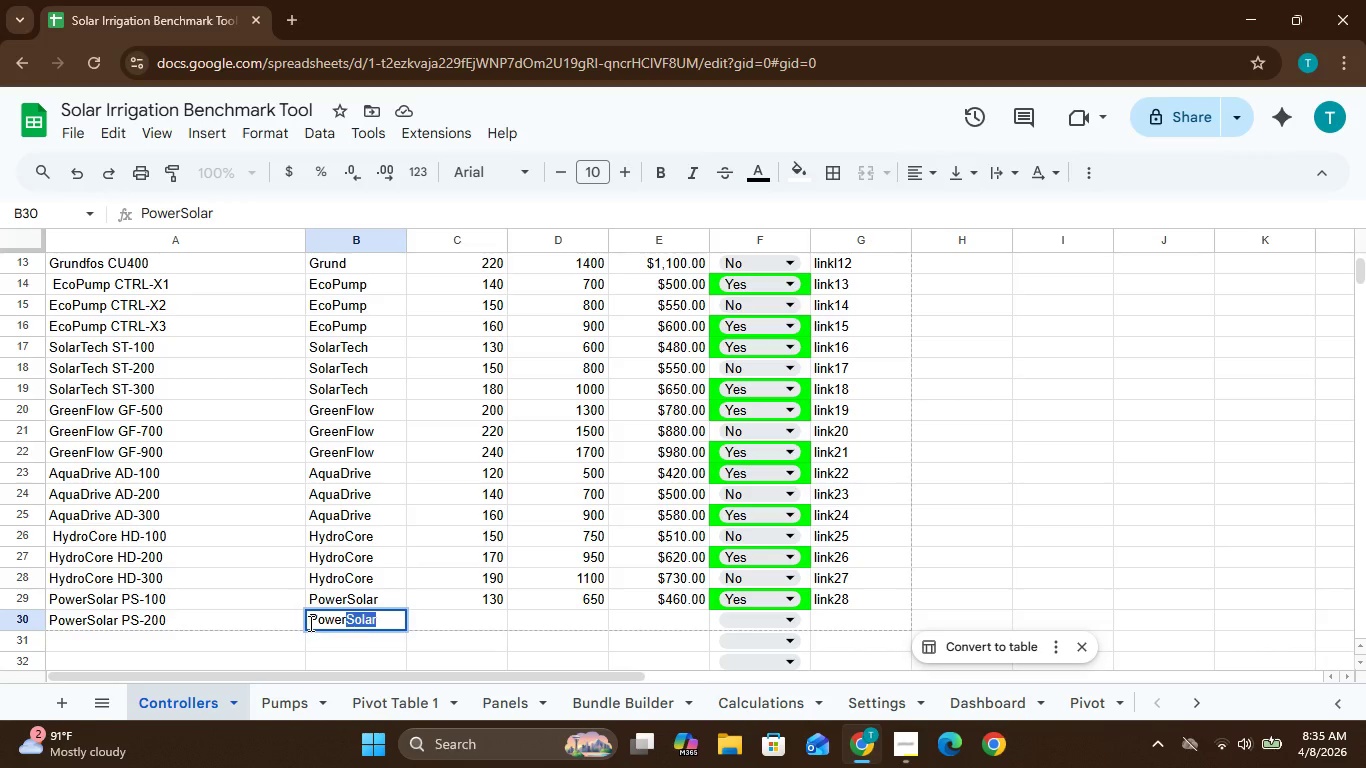 
key(Enter)
 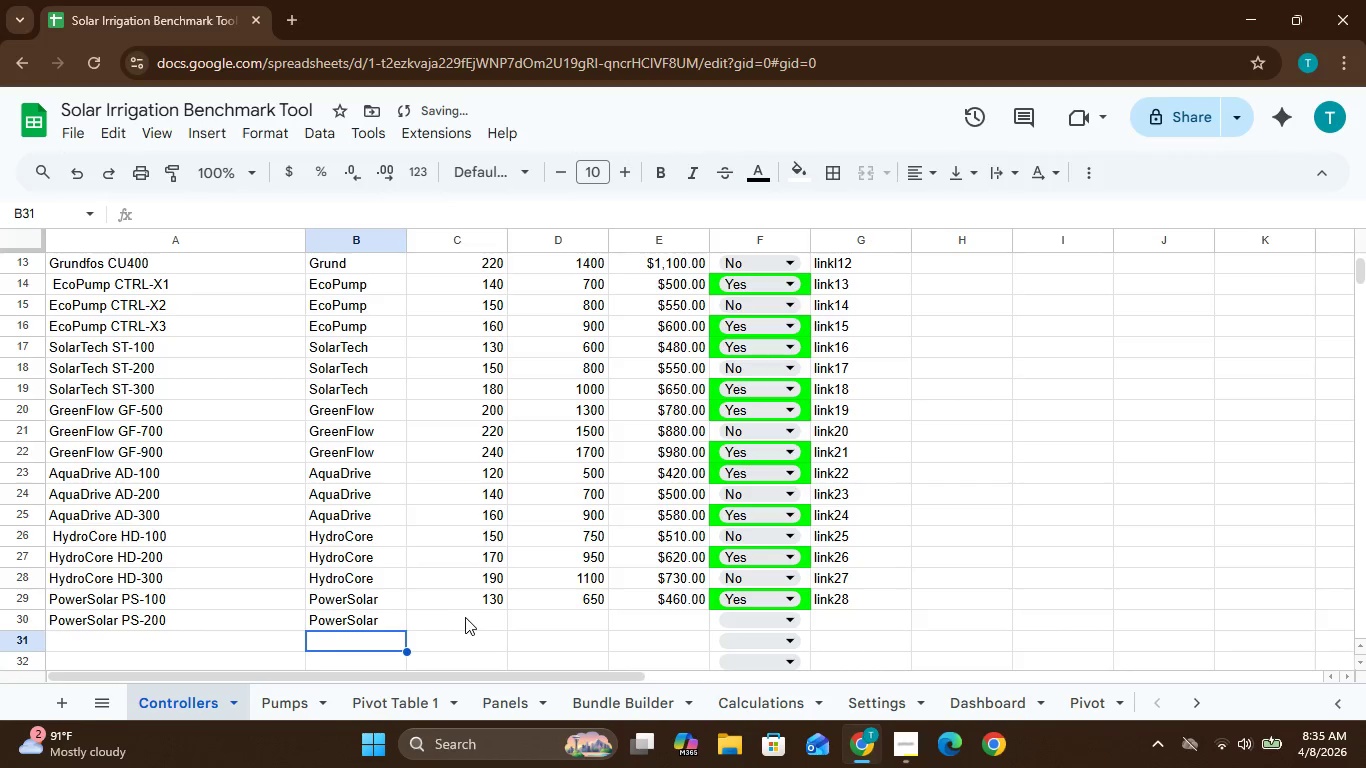 
left_click([462, 618])
 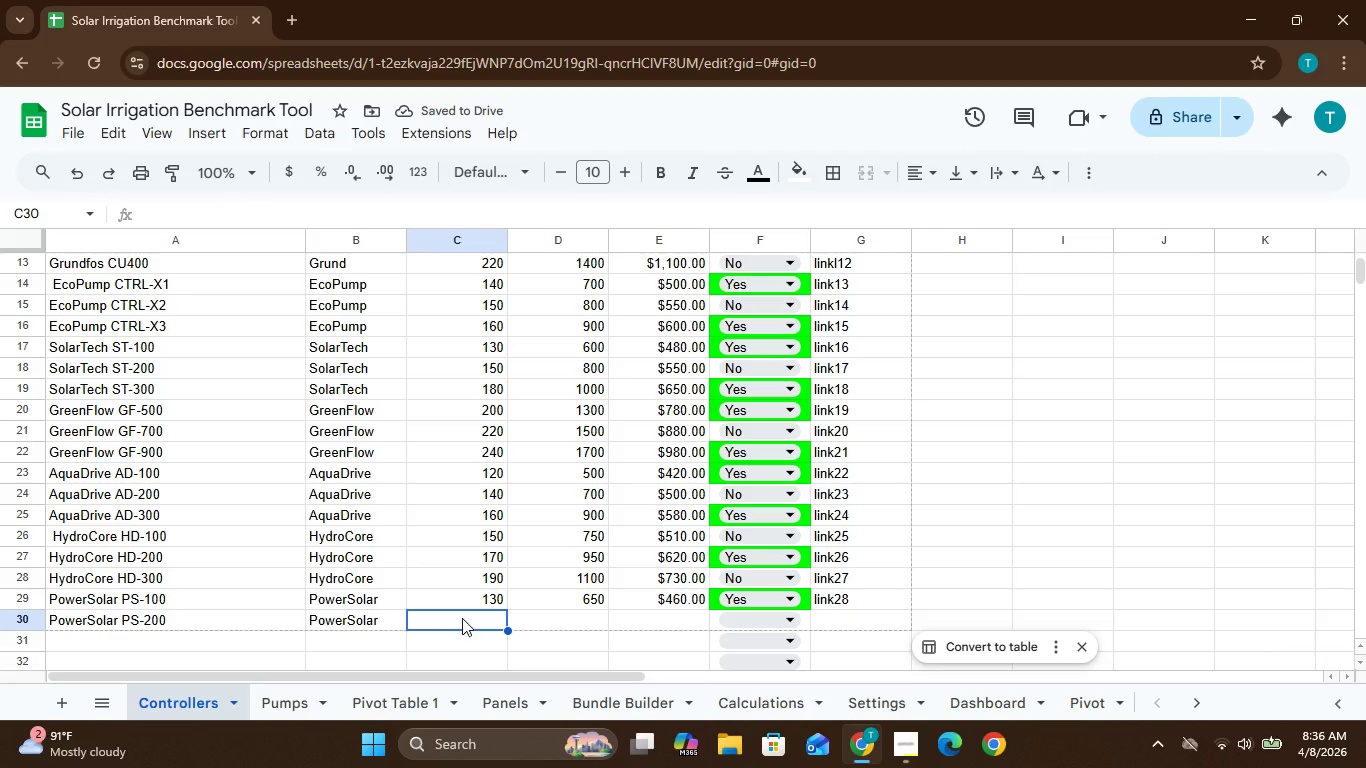 
type(150)
 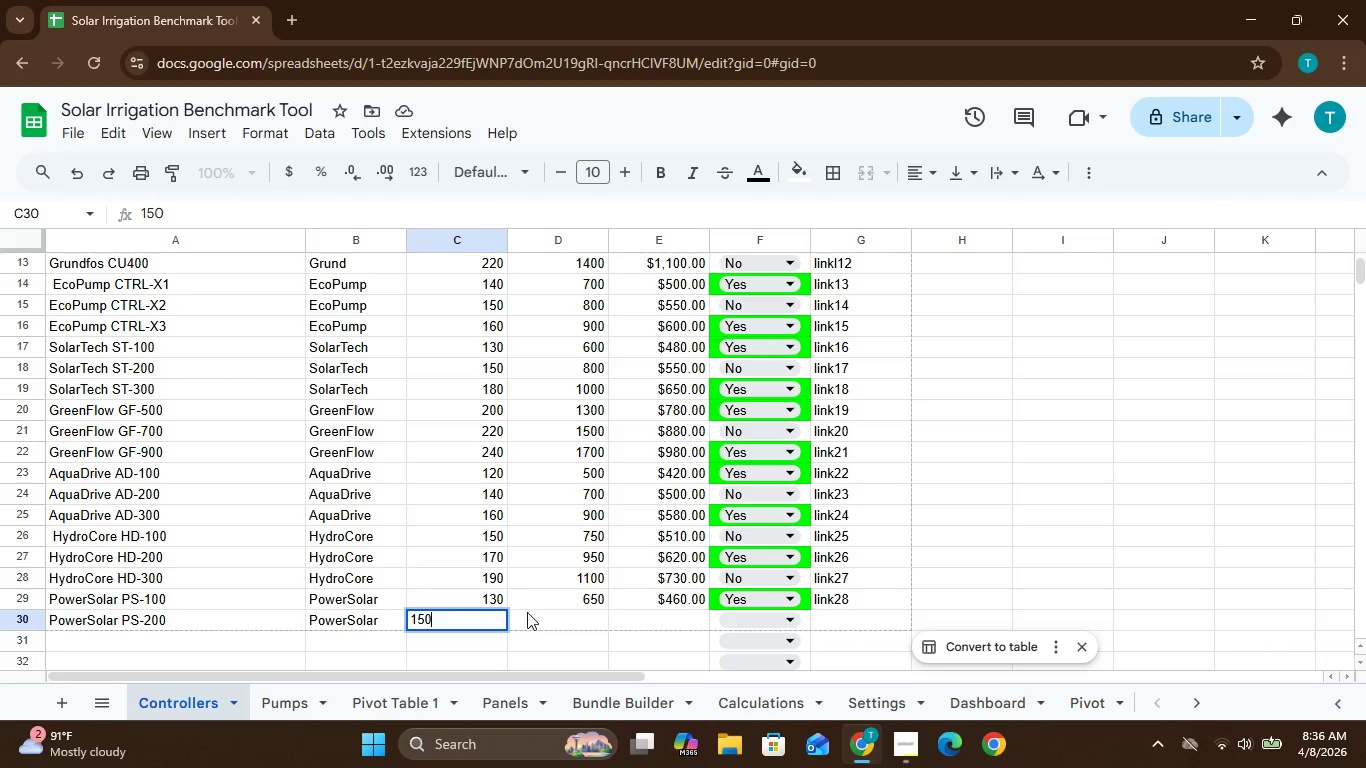 
left_click([527, 617])
 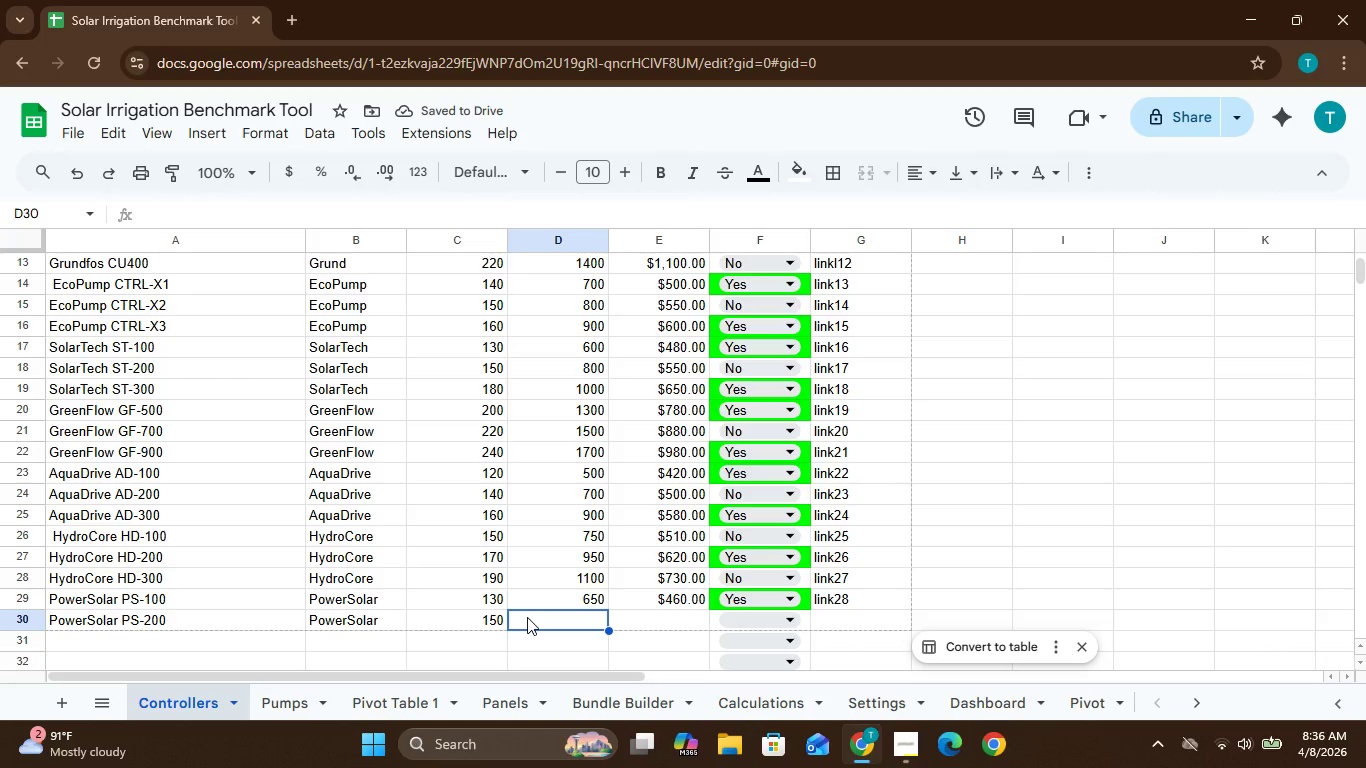 
type(850)
 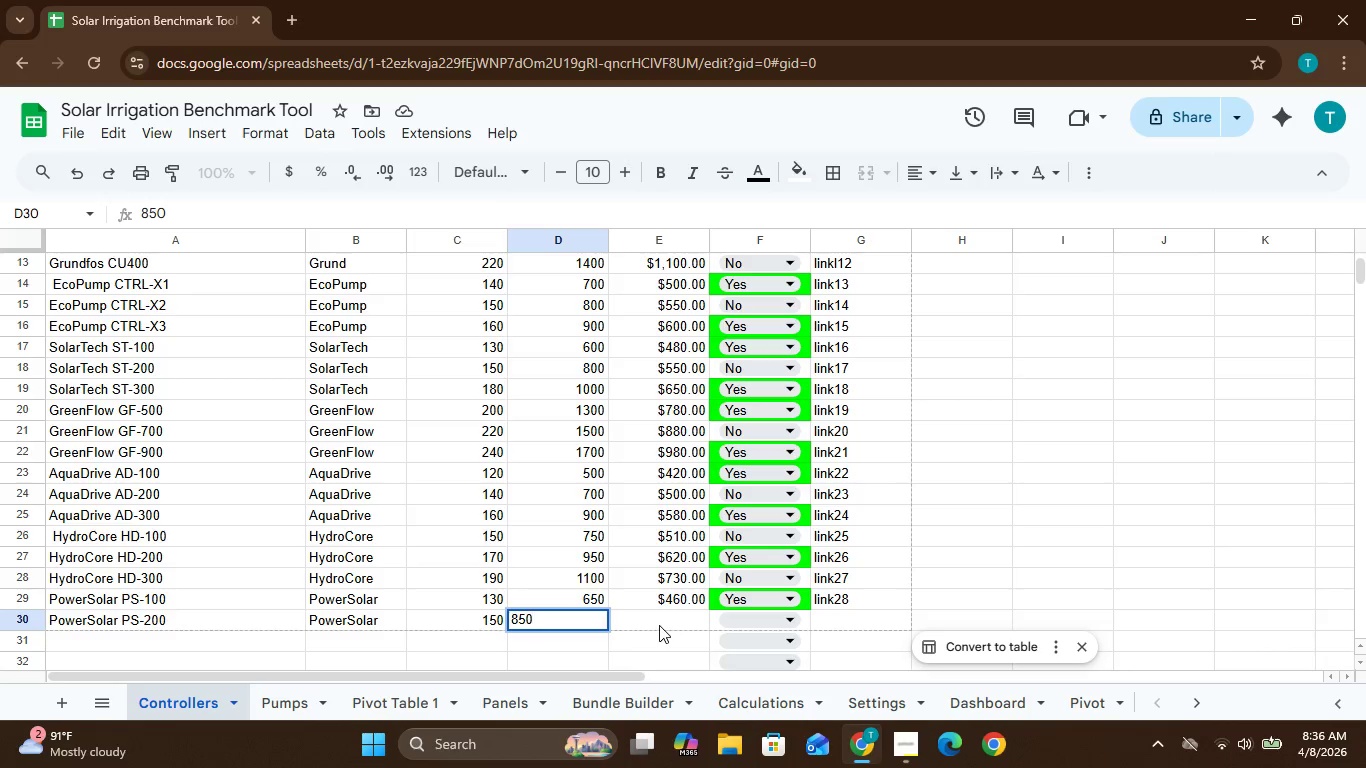 
left_click([653, 619])
 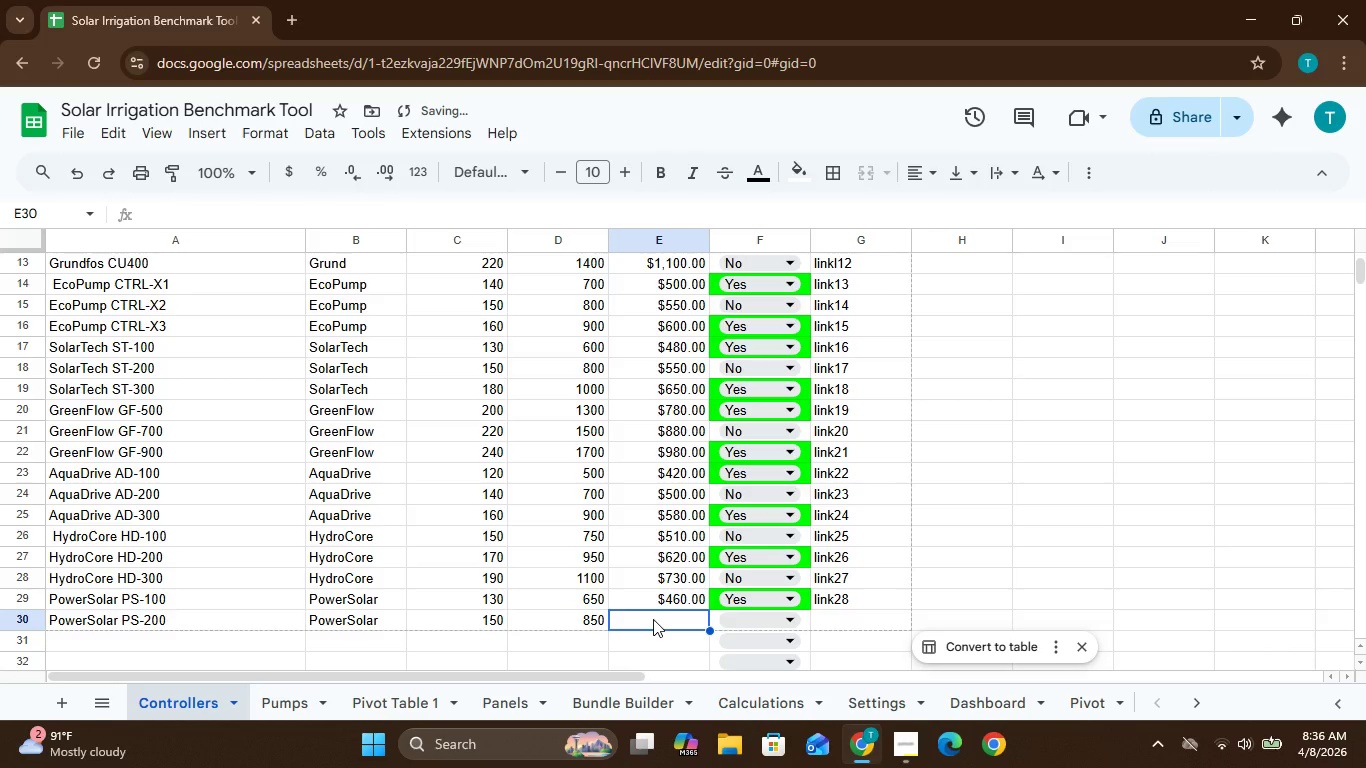 
type(540)
 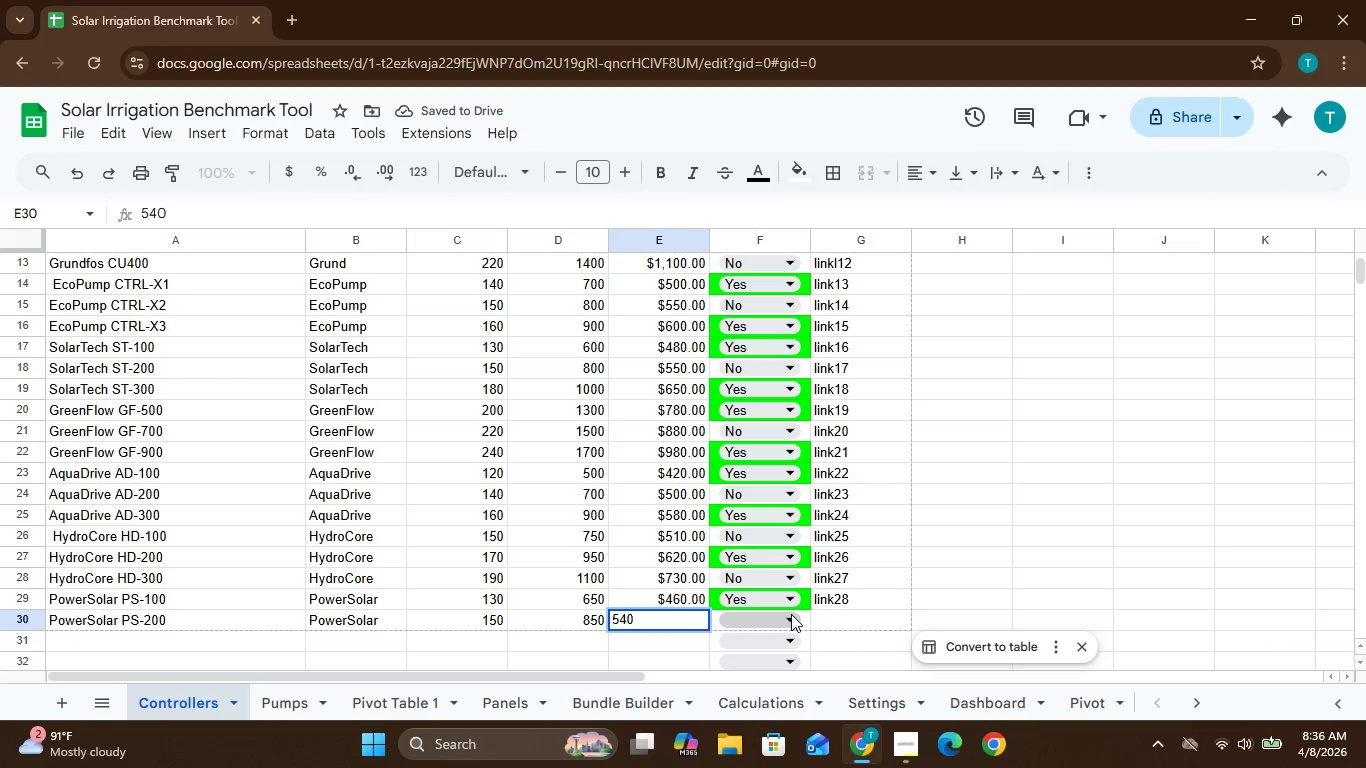 
left_click([791, 614])
 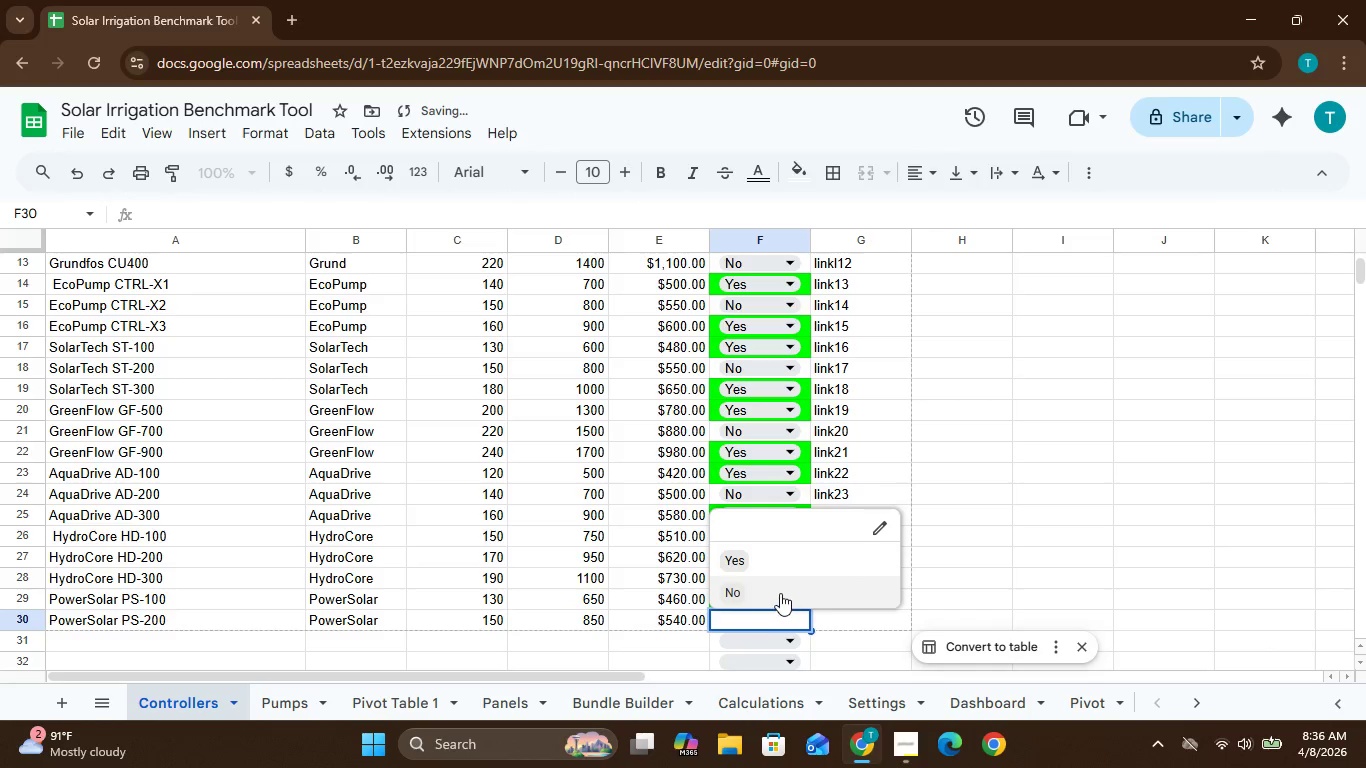 
left_click([780, 592])
 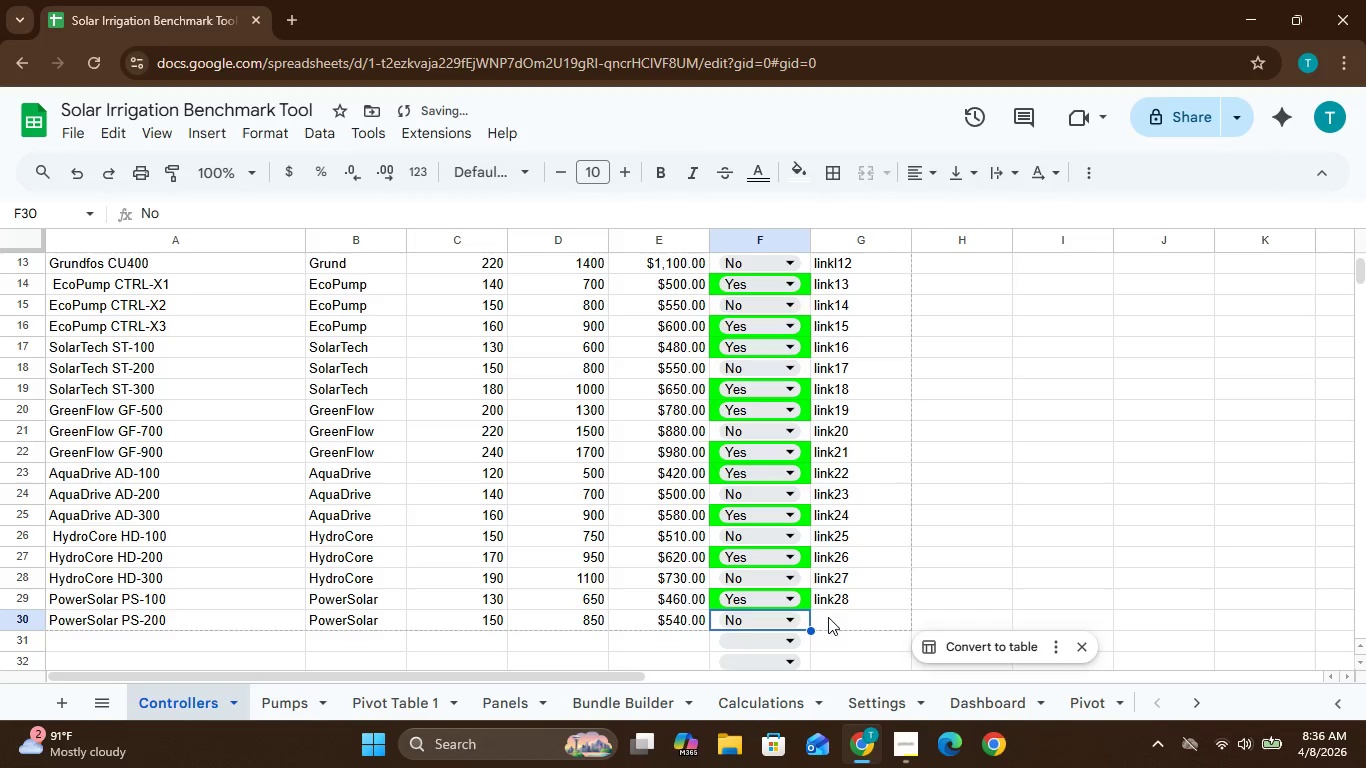 
left_click([830, 617])
 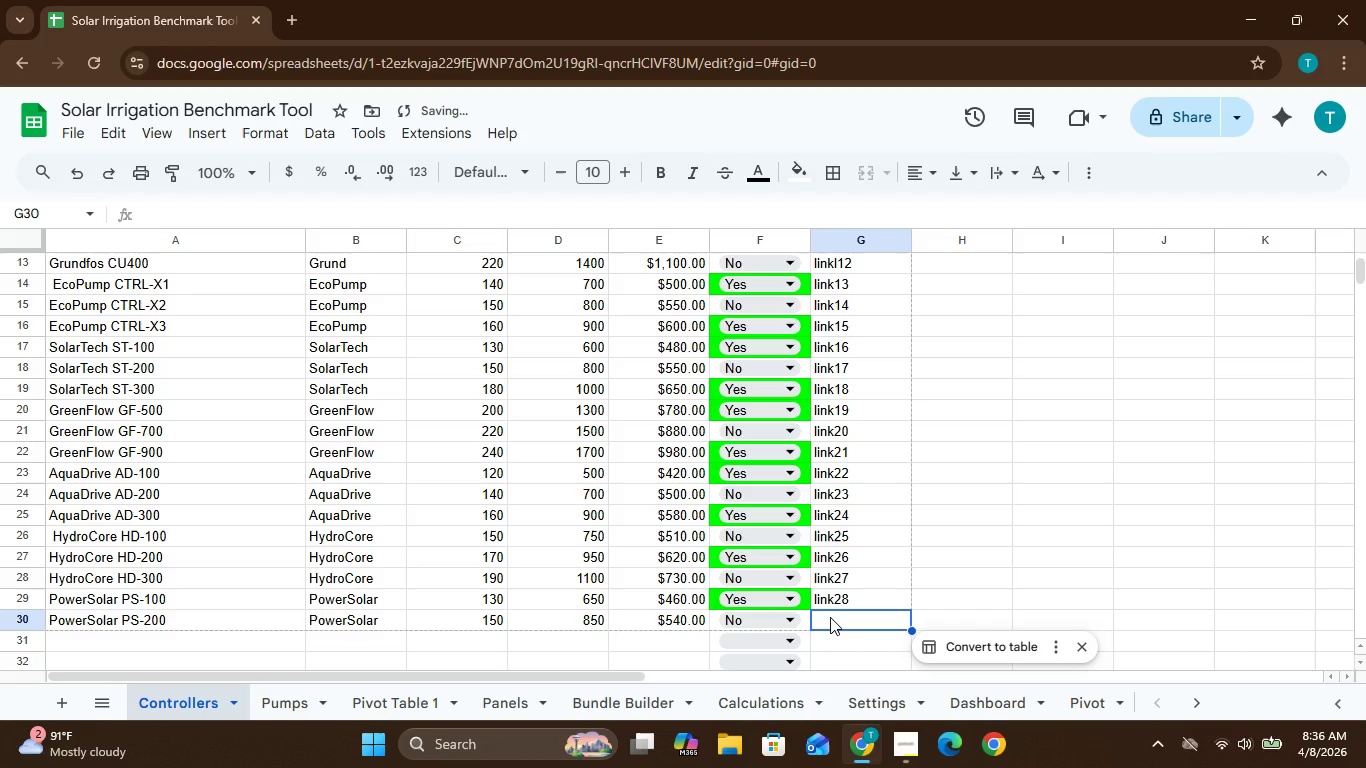 
type(link29)
 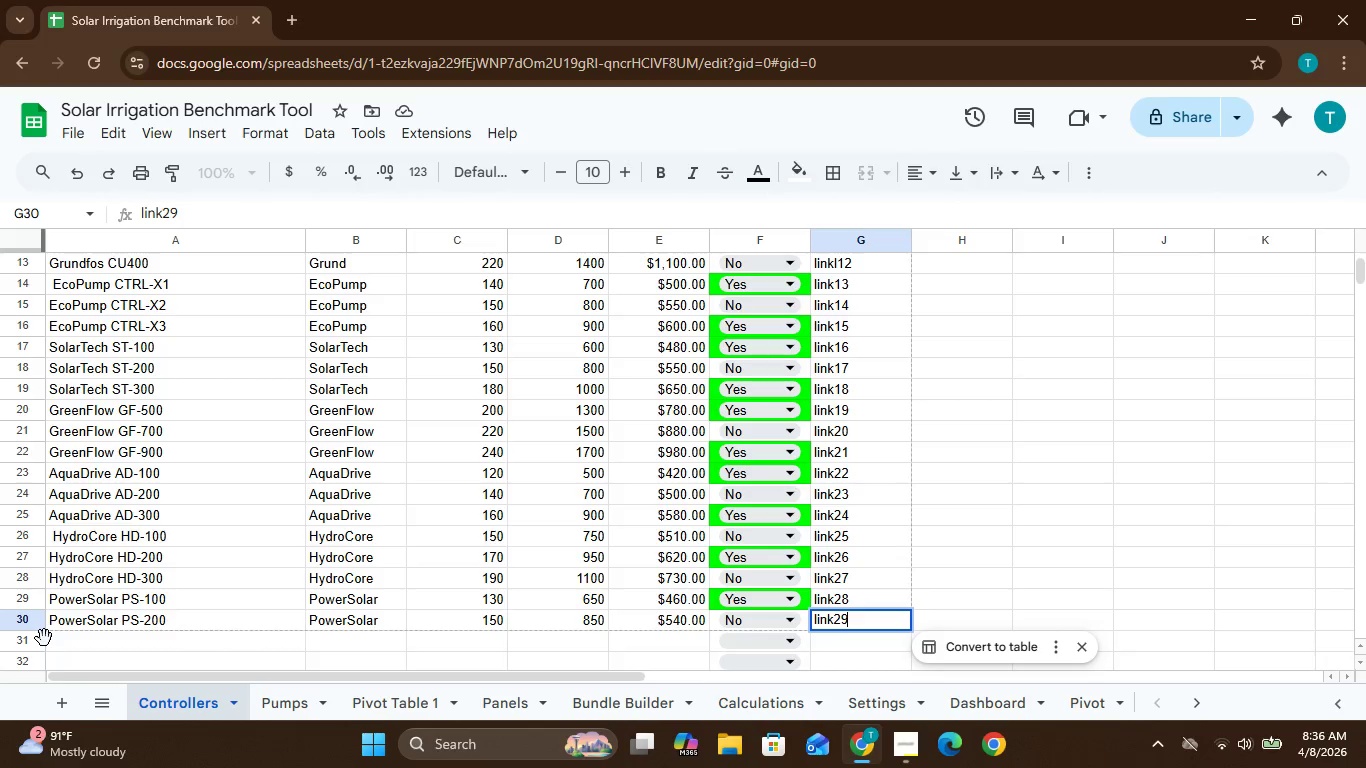 
left_click([62, 639])
 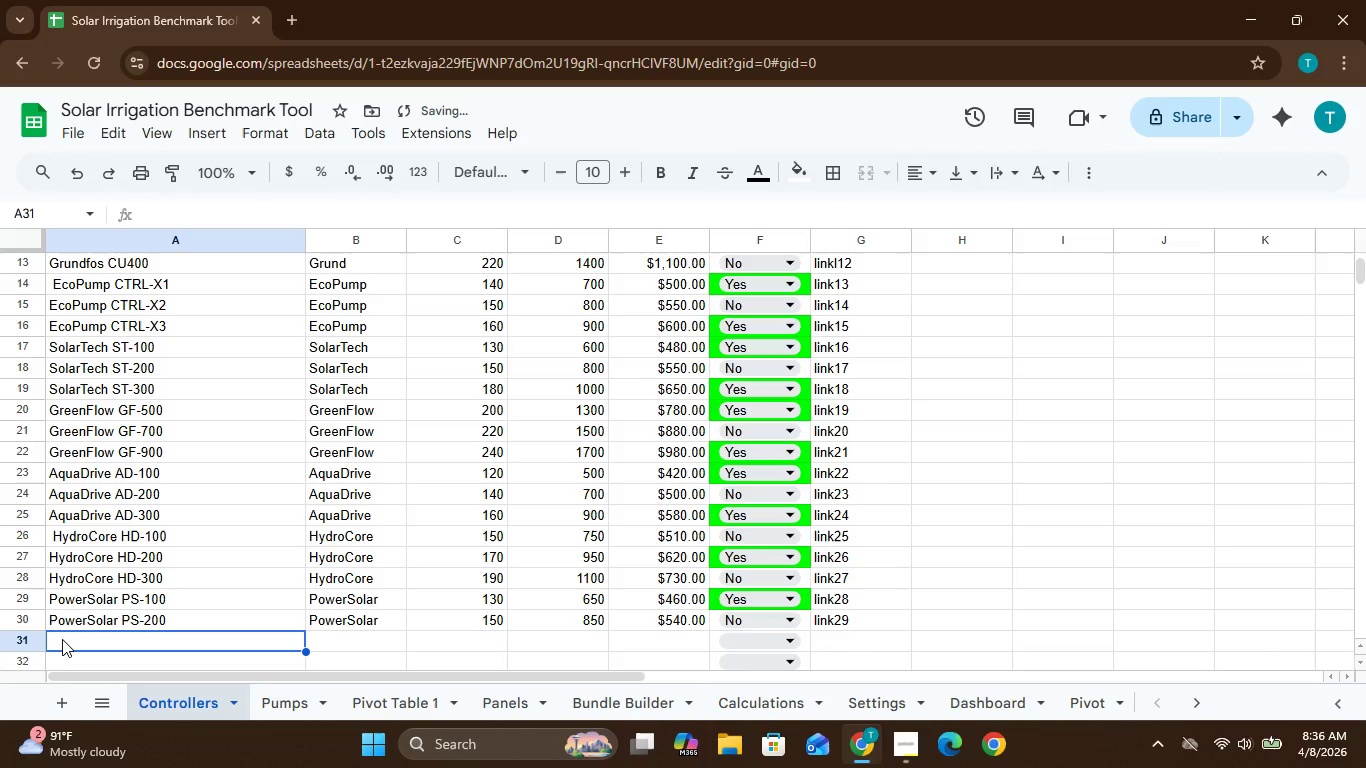 
type(Power)
 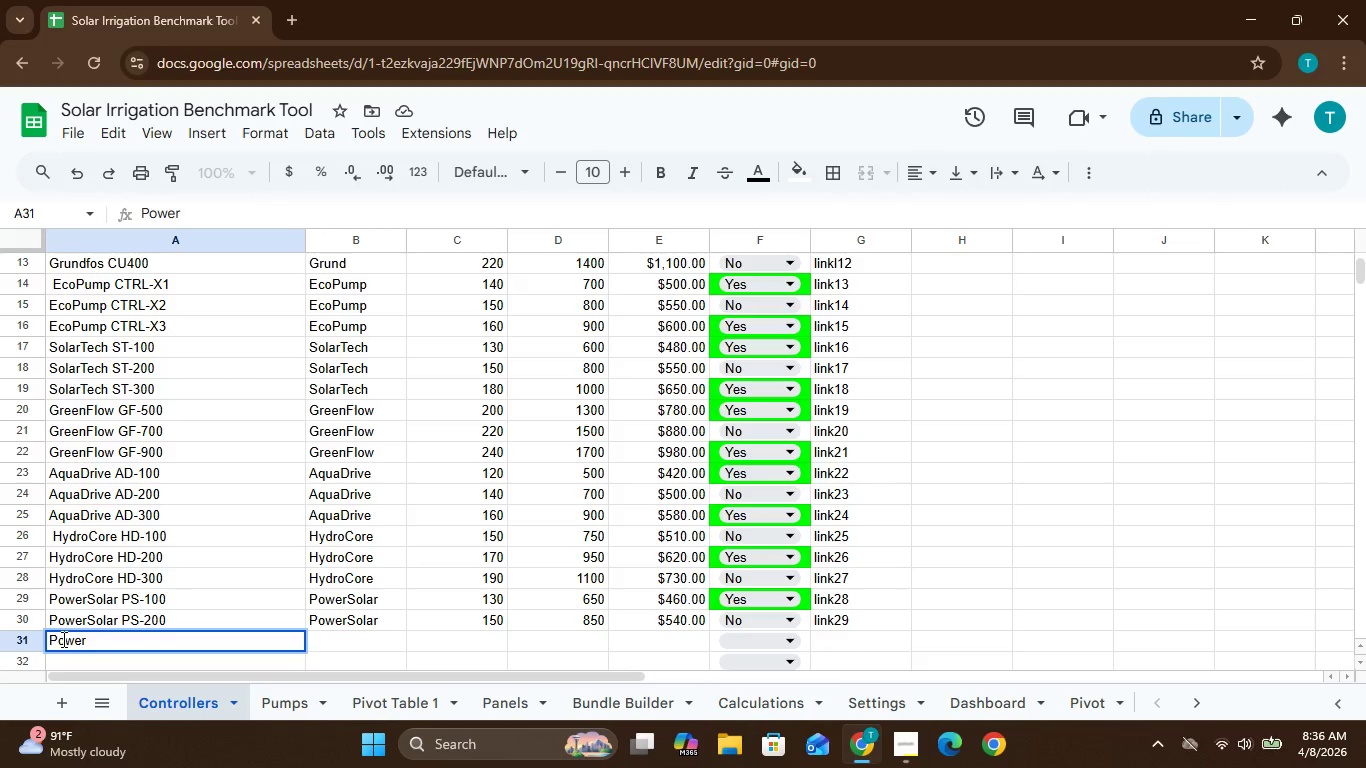 
left_click([62, 639])
 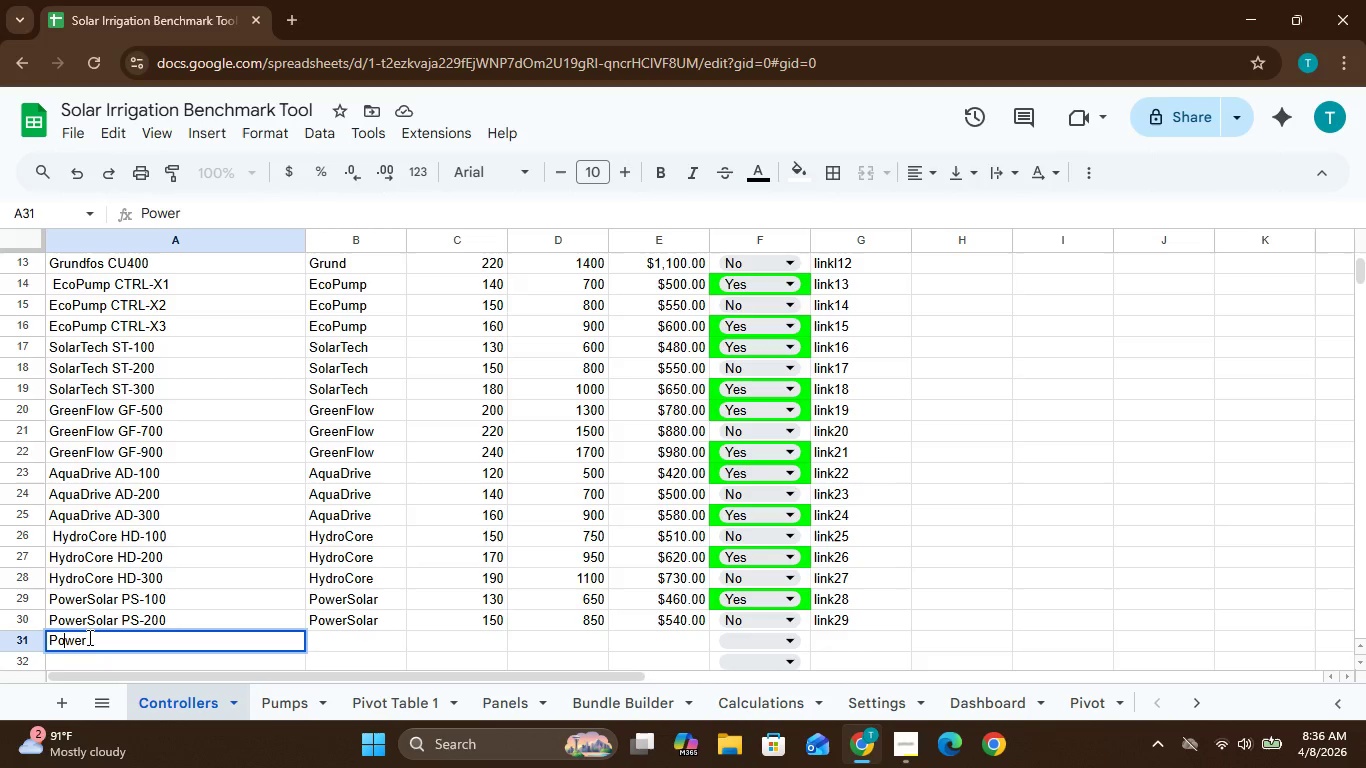 
left_click([89, 637])
 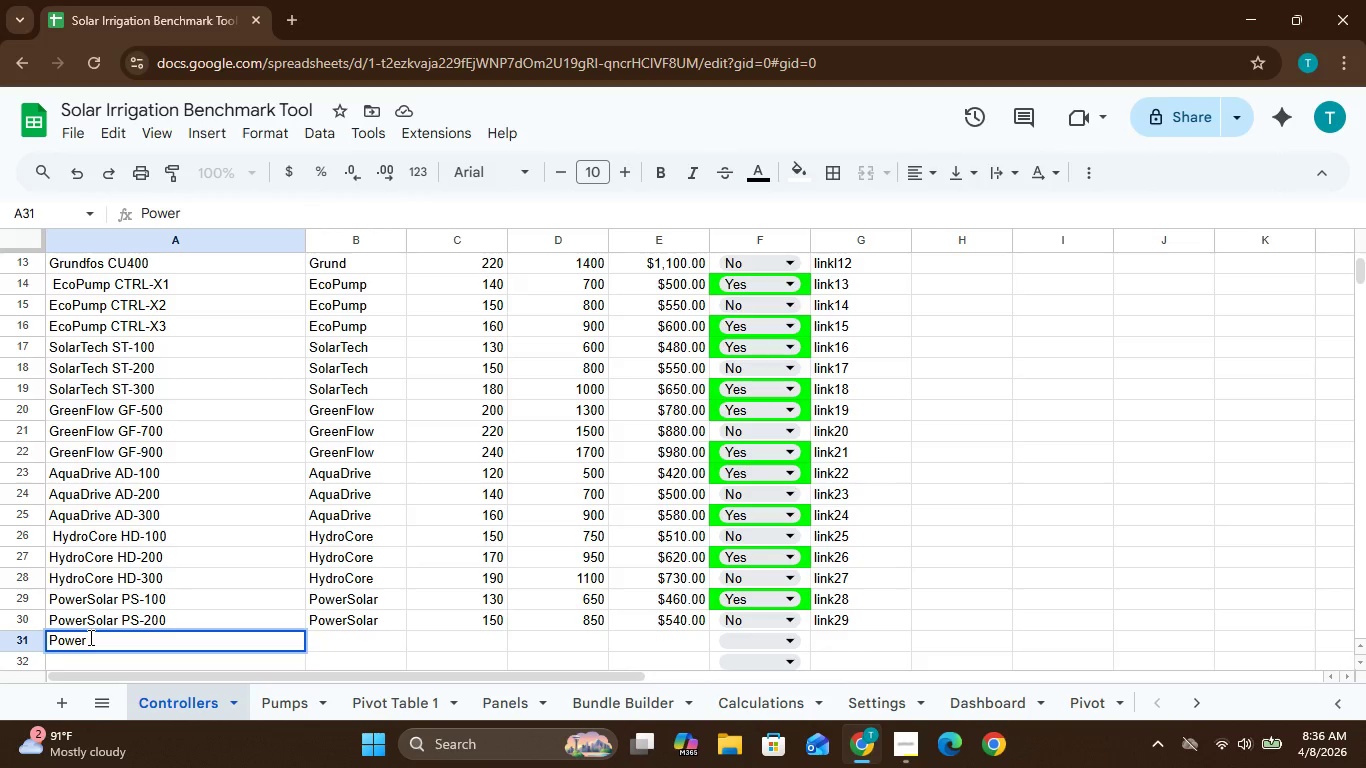 
hold_key(key=ShiftLeft, duration=0.52)
 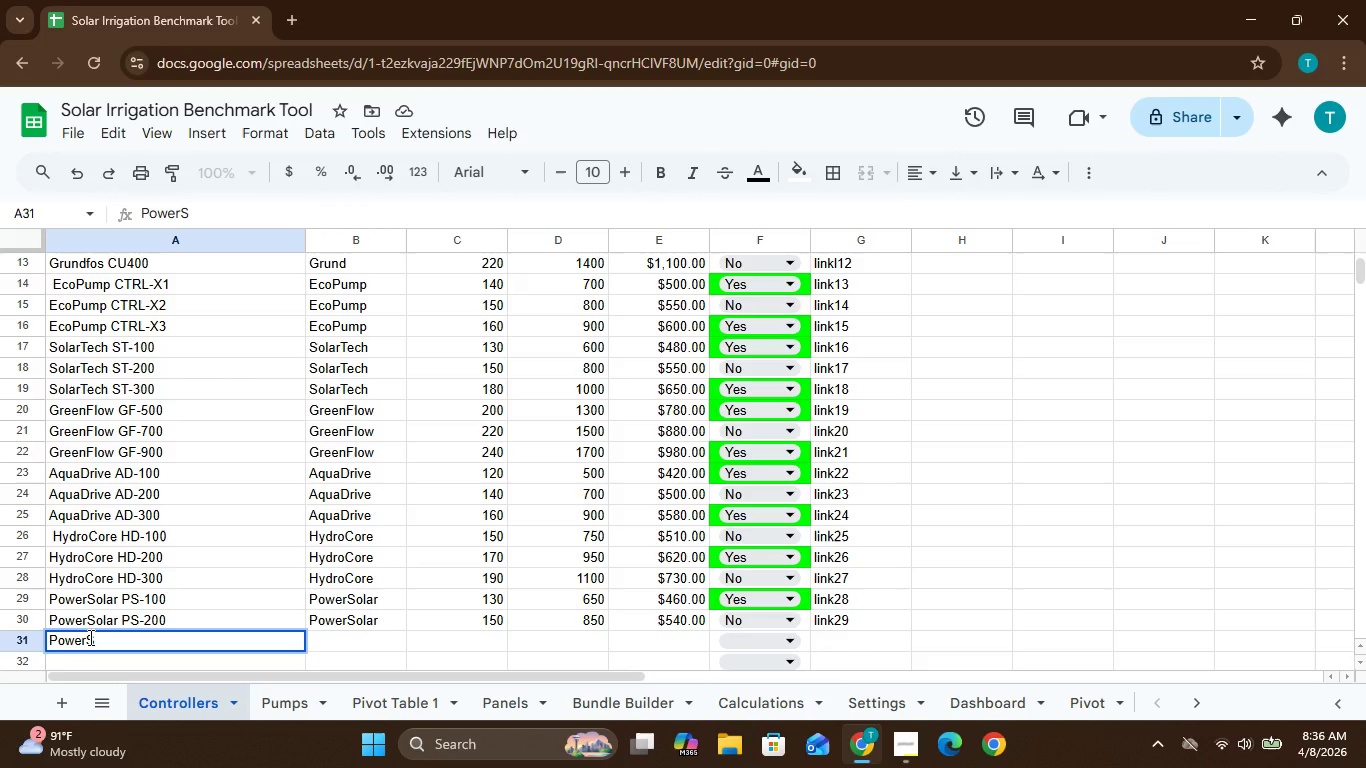 
hold_key(key=S, duration=0.42)
 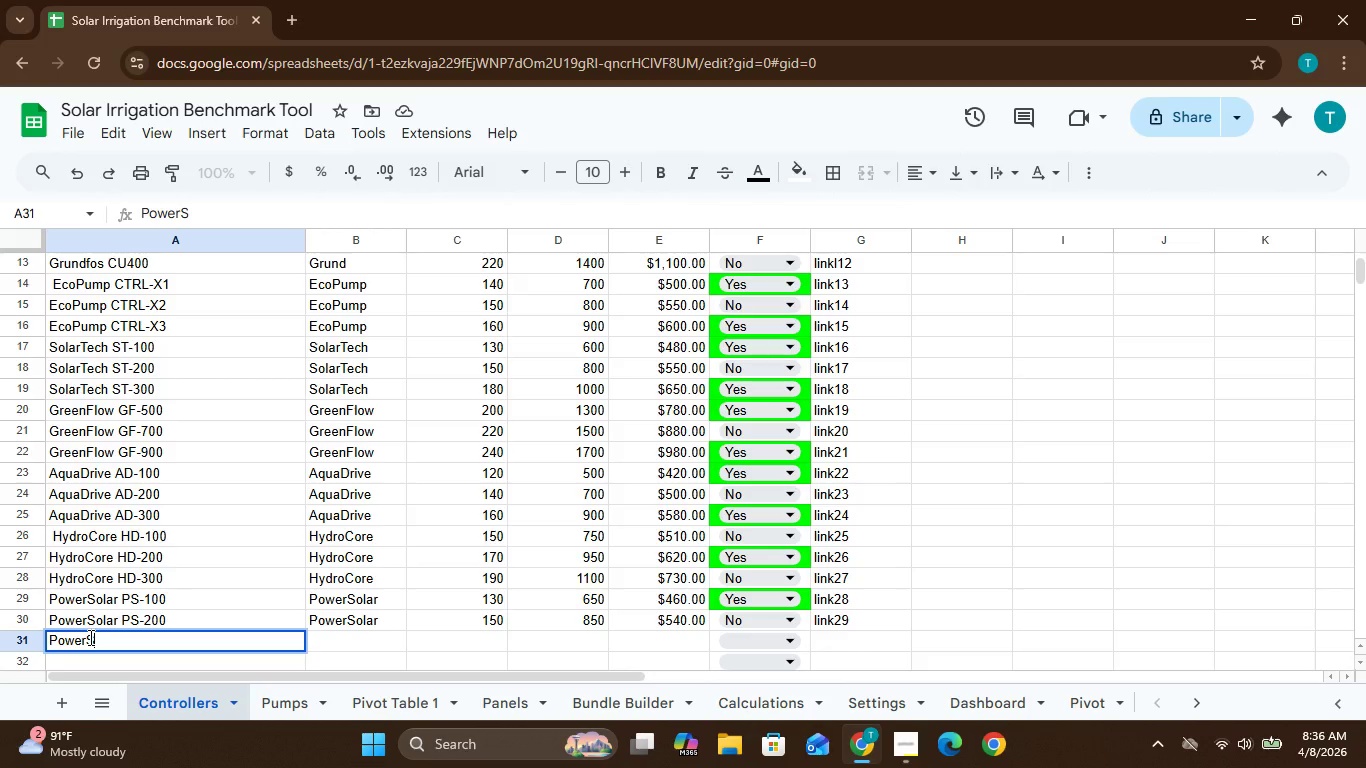 
type(olar)
 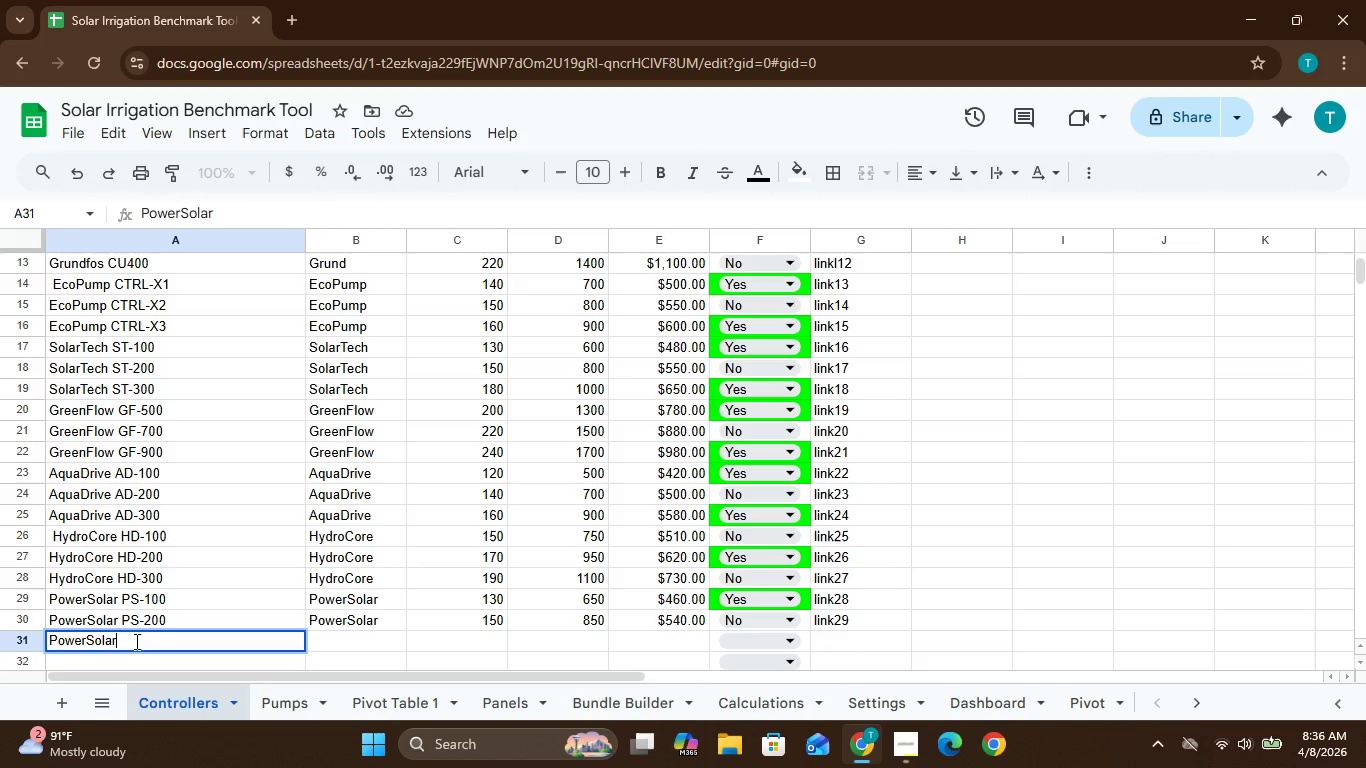 
left_click([136, 641])
 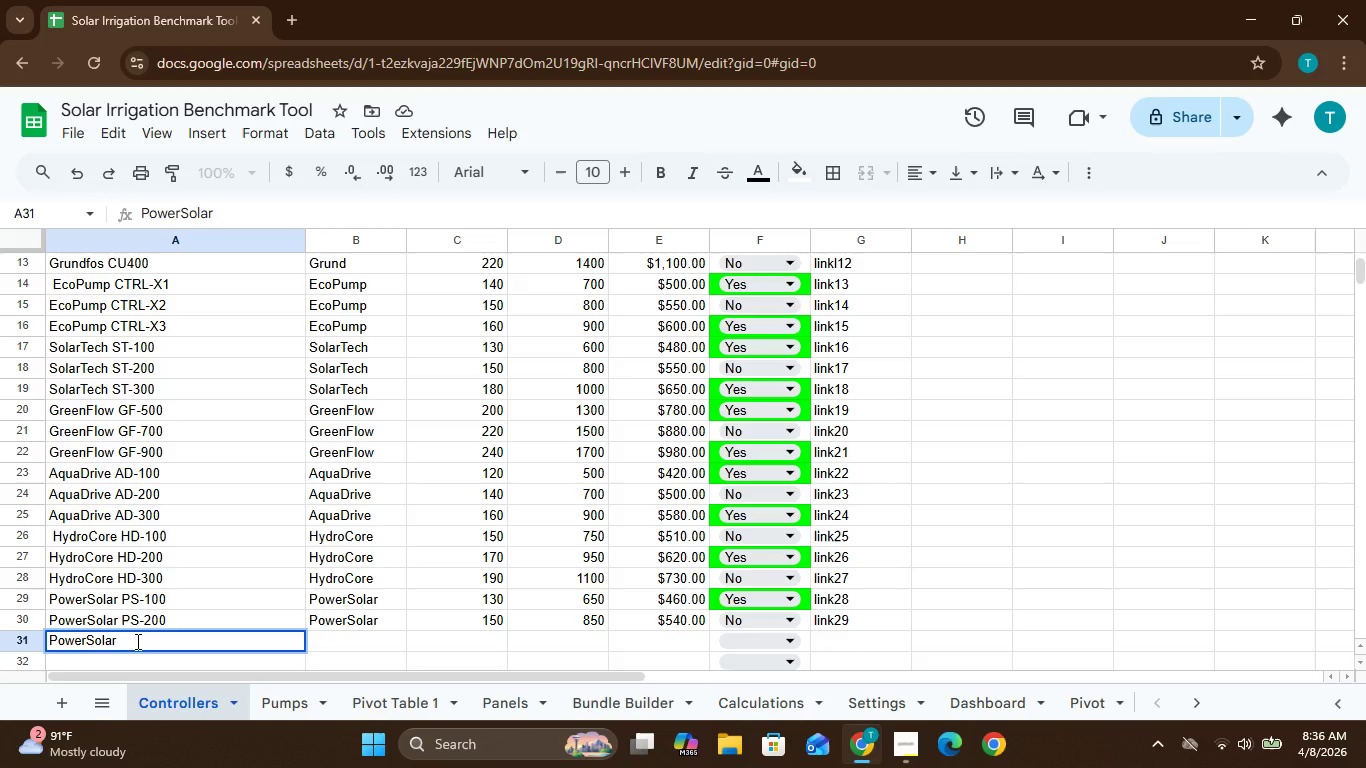 
key(Space)
 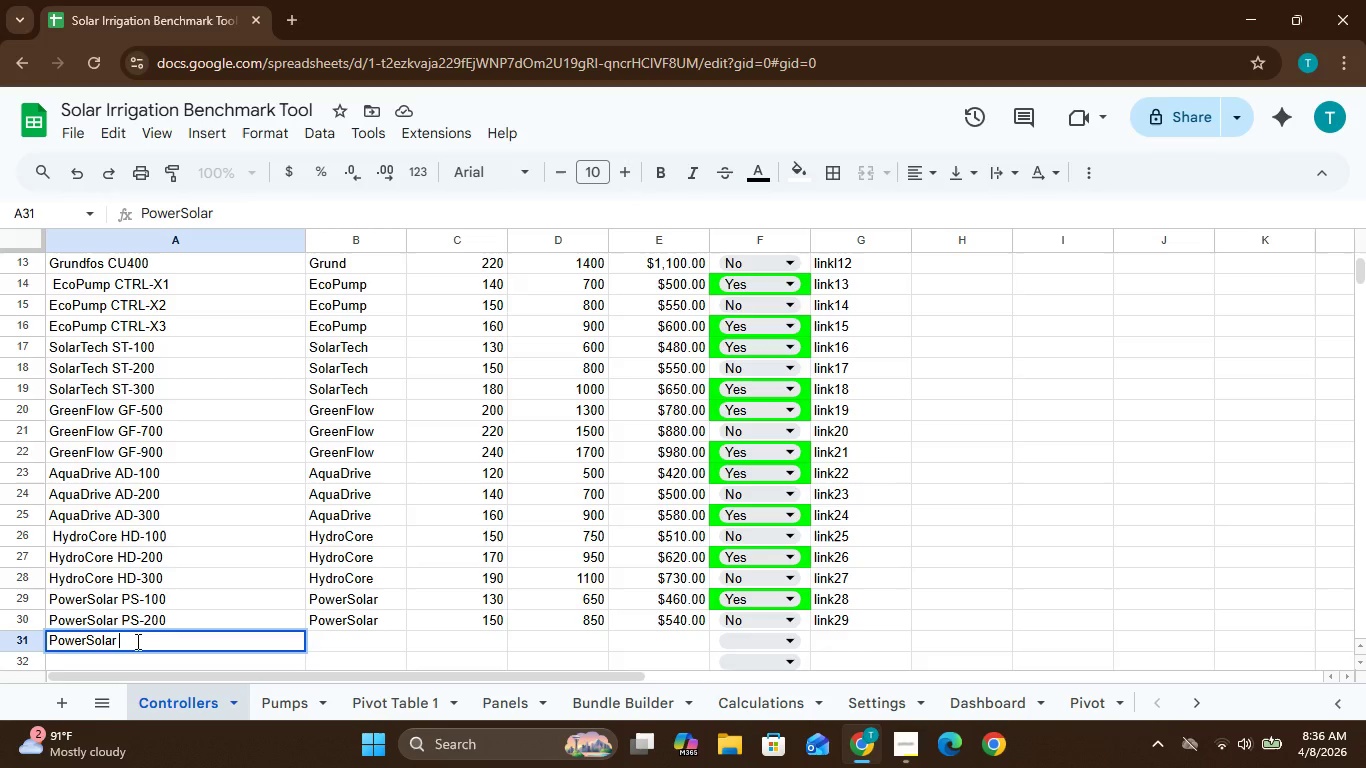 
hold_key(key=ShiftLeft, duration=0.53)
 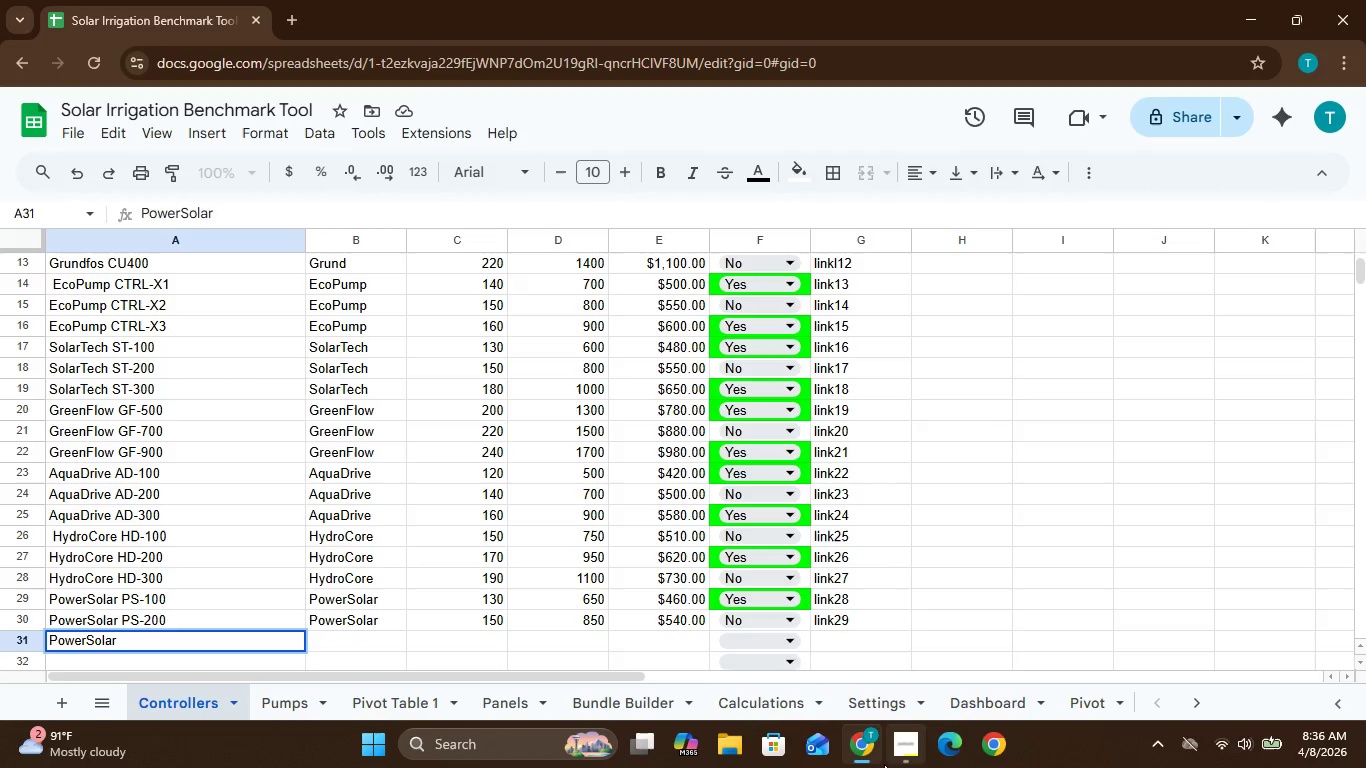 
left_click([898, 755])